 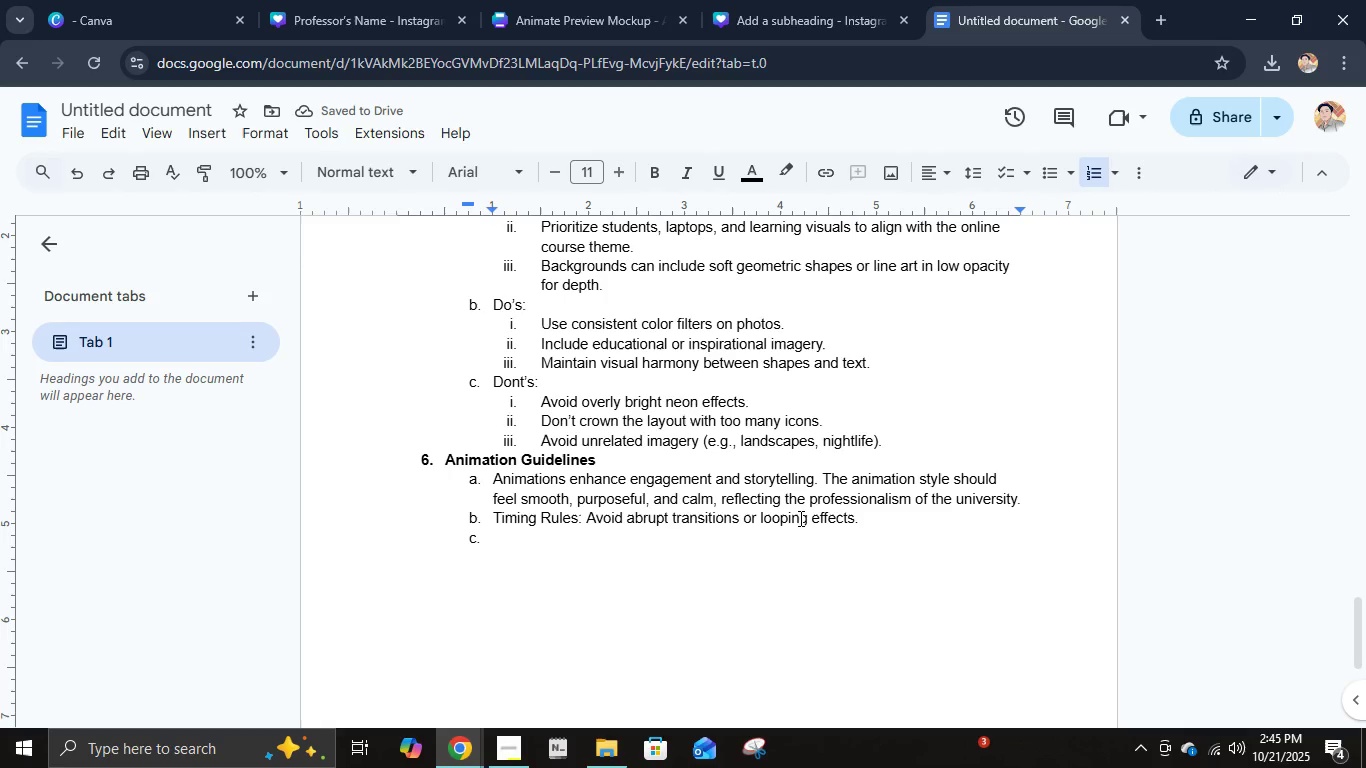 
type(Interactive Element: )
key(Backspace)
 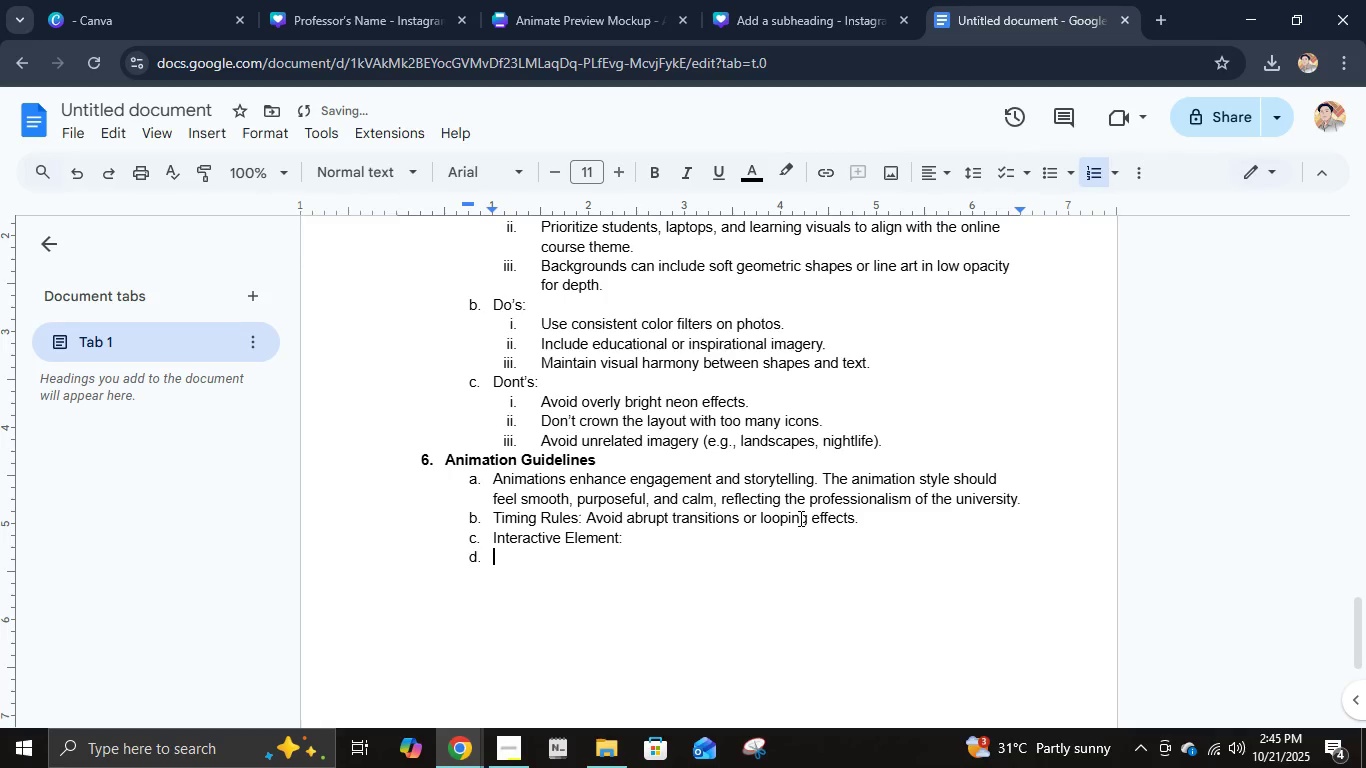 
 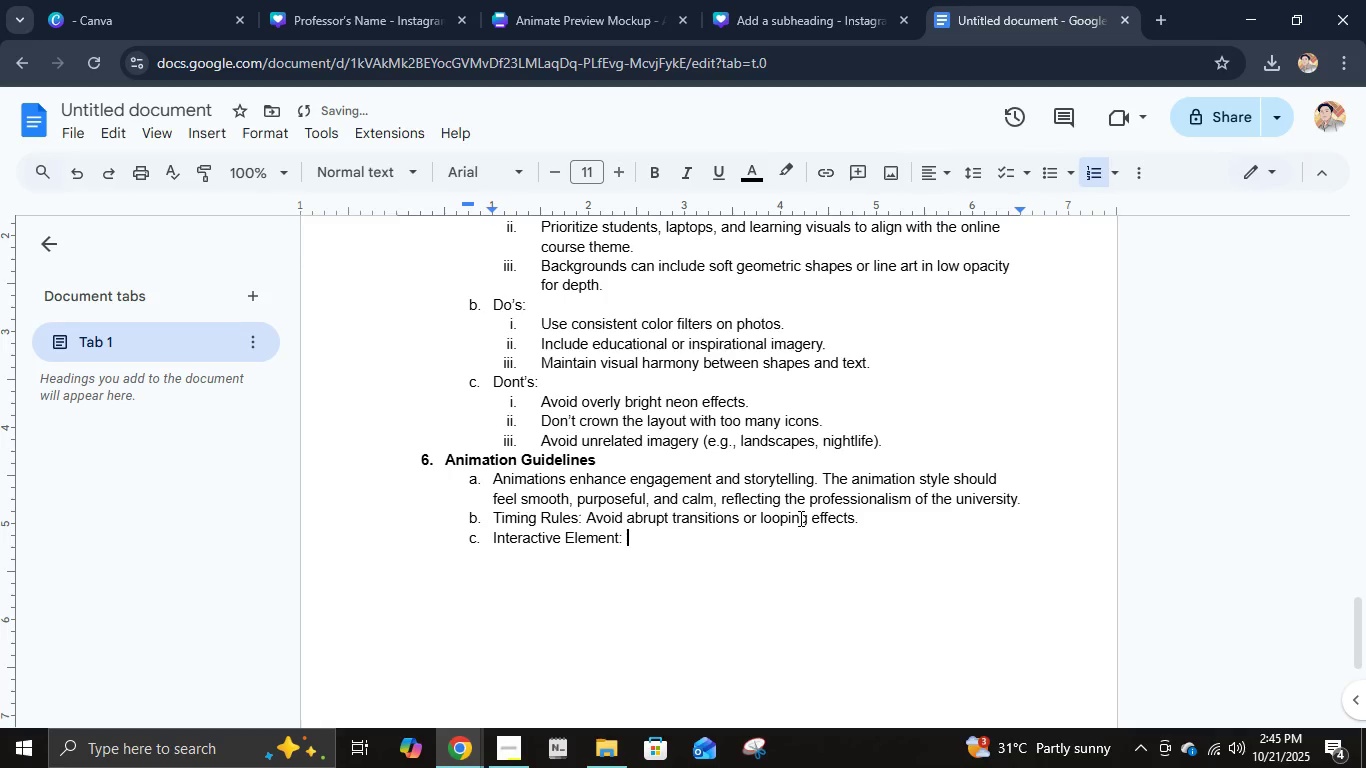 
key(Enter)
 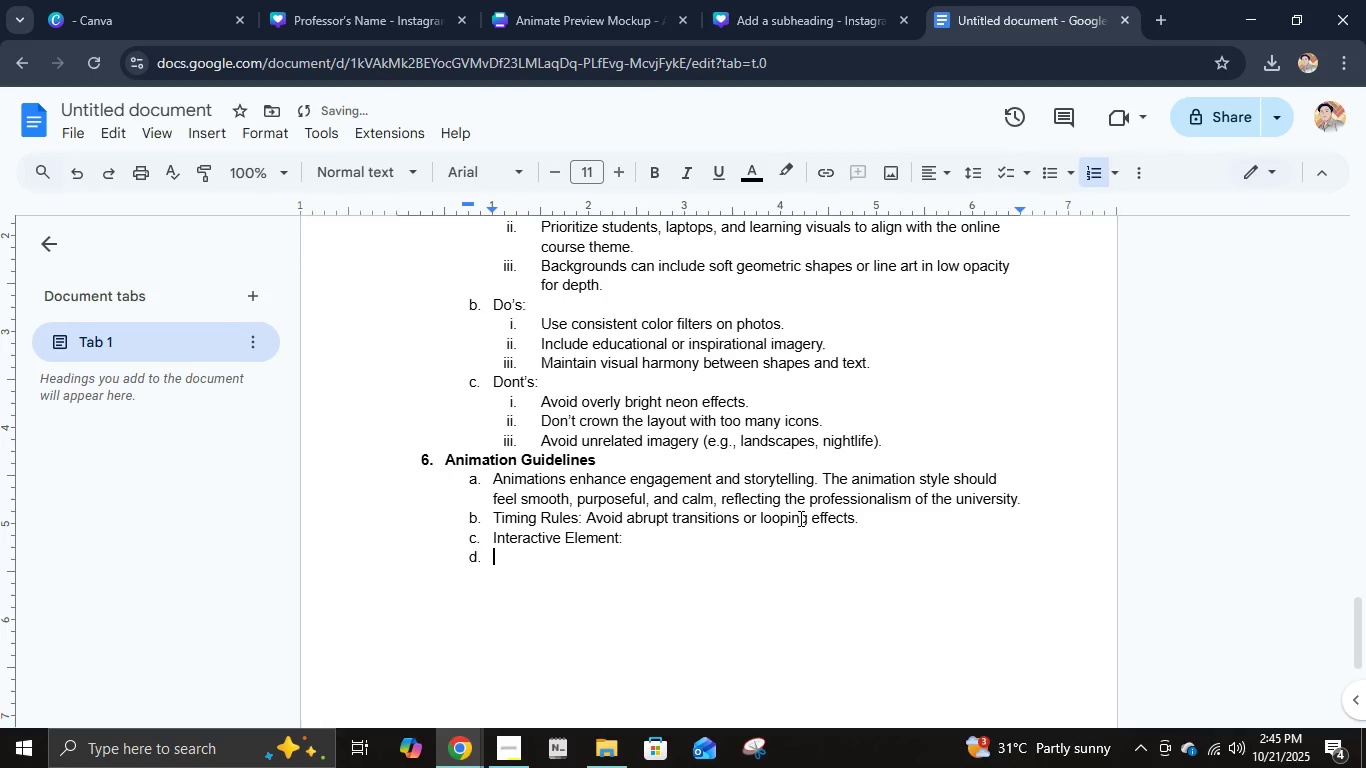 
key(Tab)
type(Include at )
key(Backspace)
type( least one clickable or scannable element (e.g..,)
key(Backspace)
key(Backspace)
type(, a QR code or a "Tap Here" button).)
 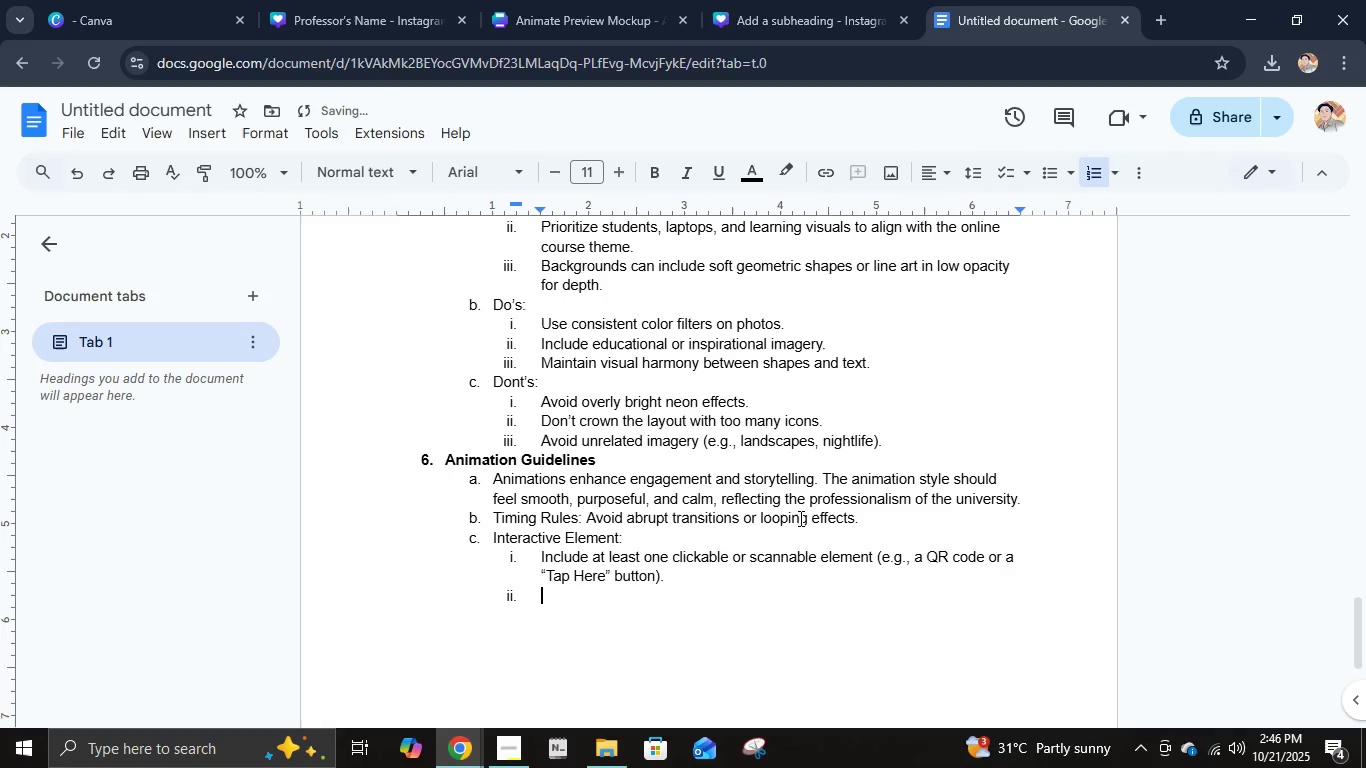 
 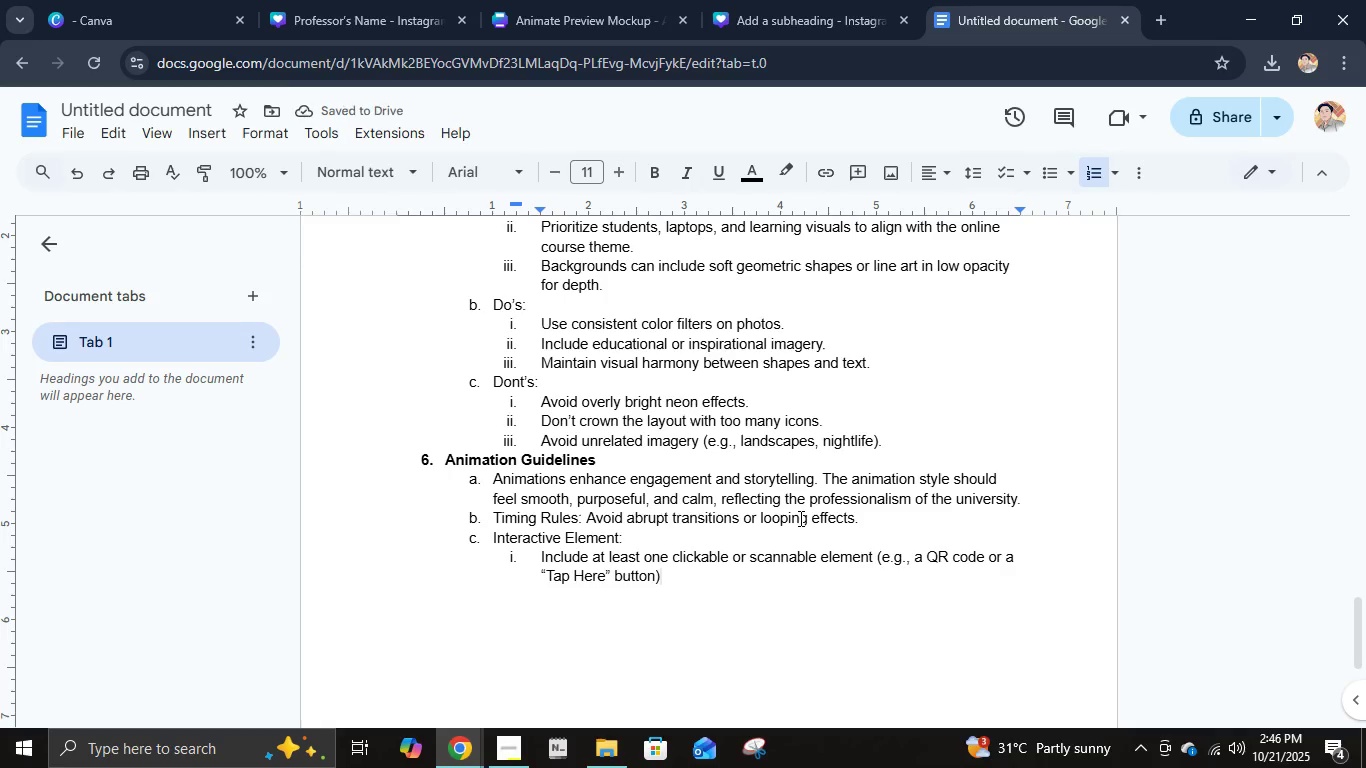 
key(Enter)
 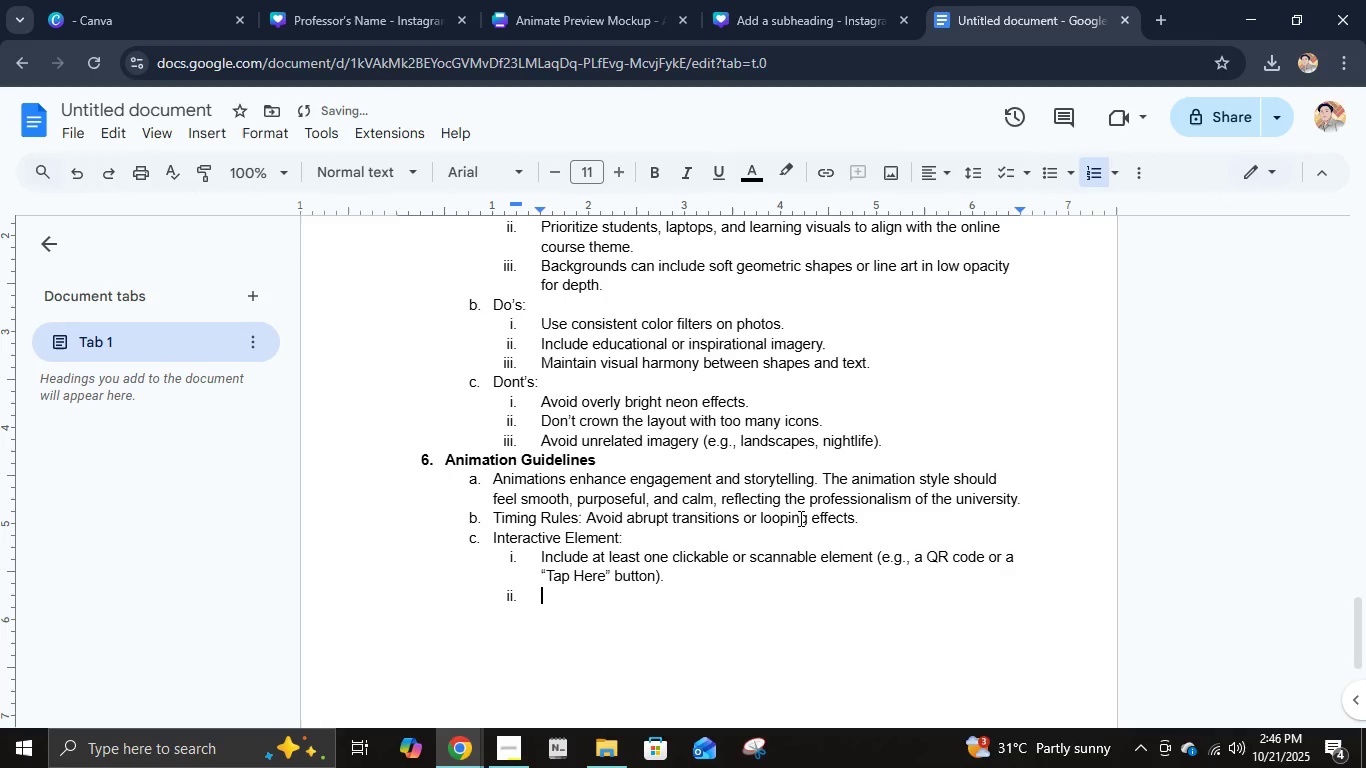 
type(Frame these elements using the Highlight Cyan ($)
key(Backspace)
type($)
key(Backspace)
type(#a1e3f9) color for empa)
key(Backspace)
type(hasis.)
 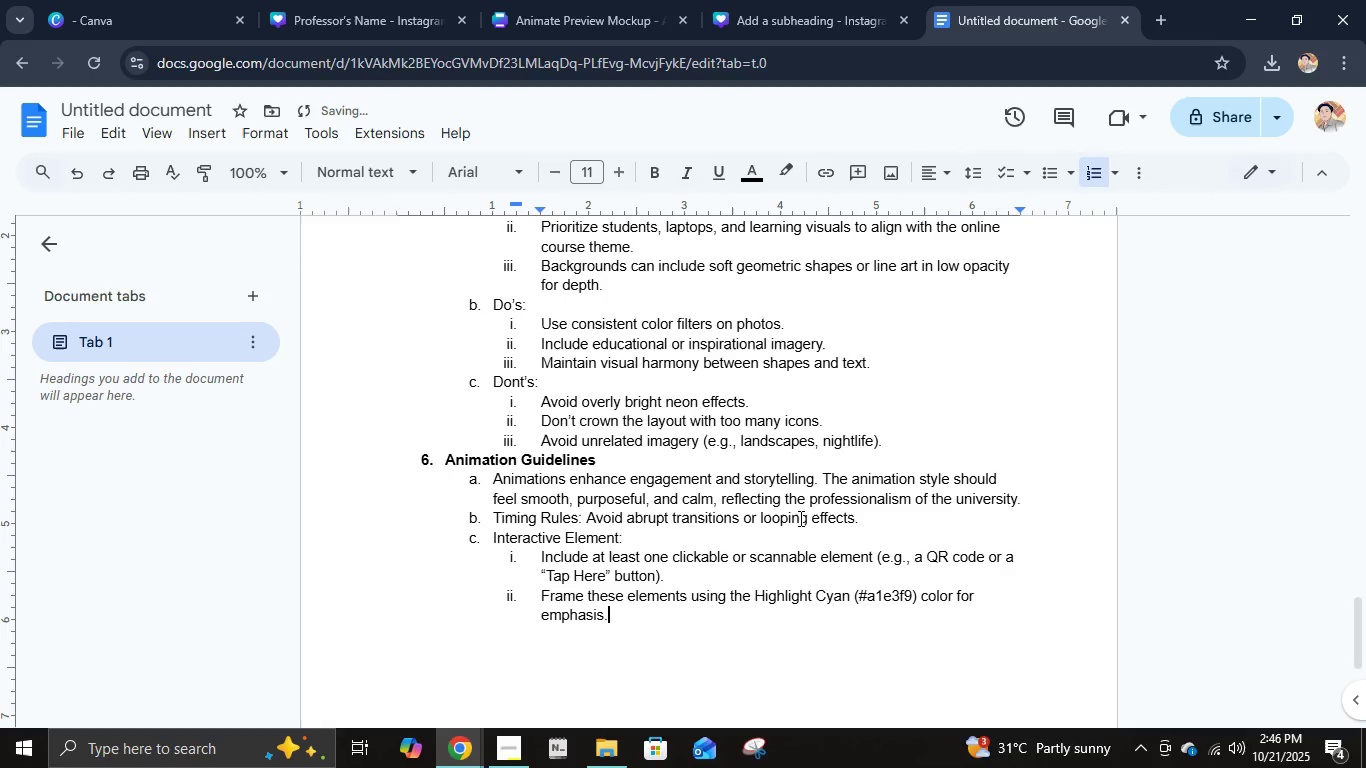 
key(Enter)
 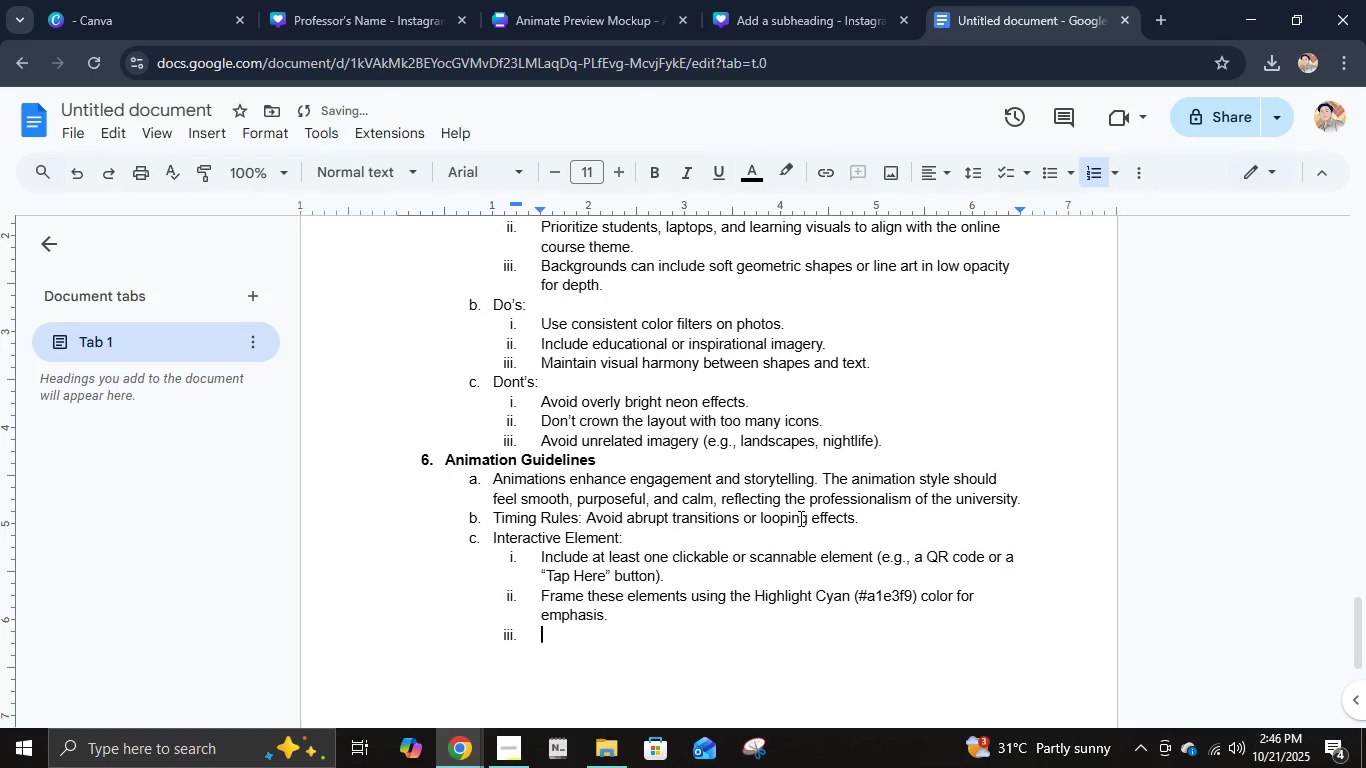 
key(Enter)
 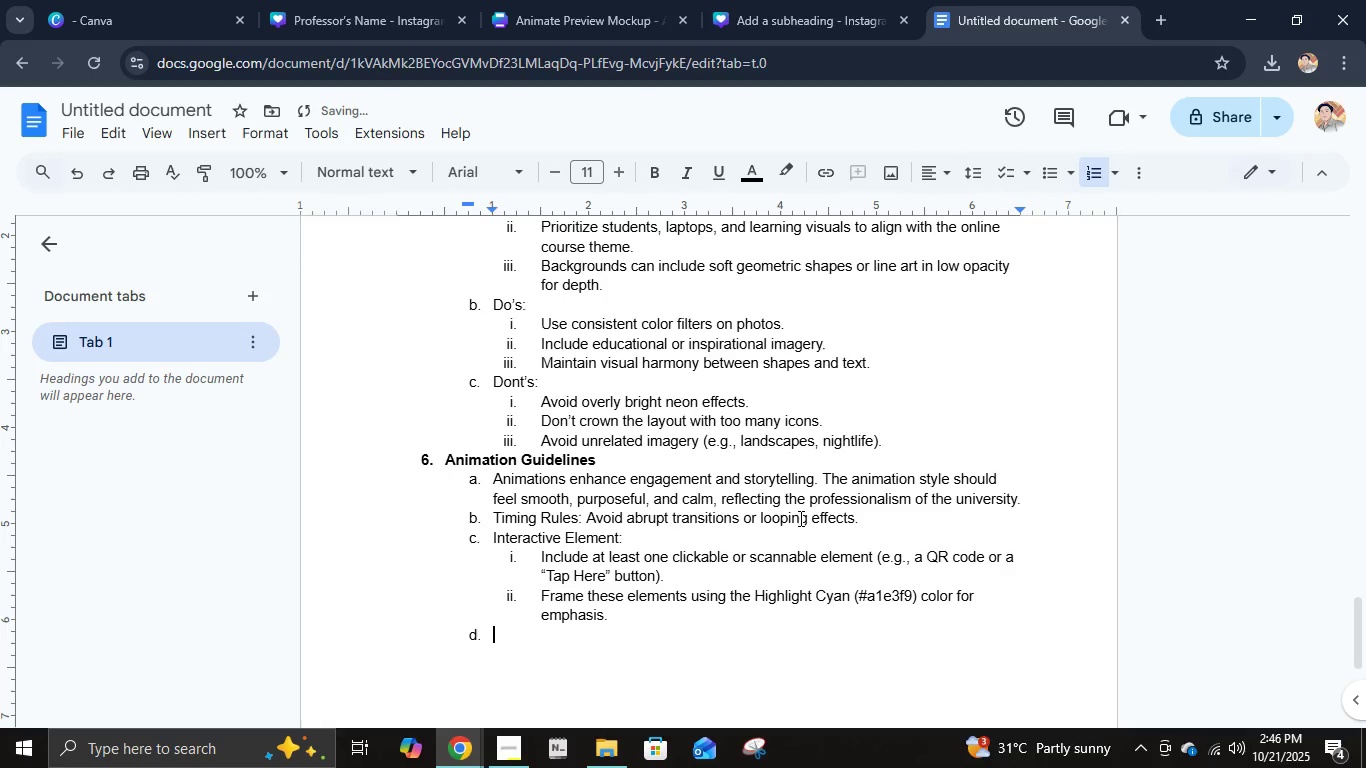 
key(Enter)
 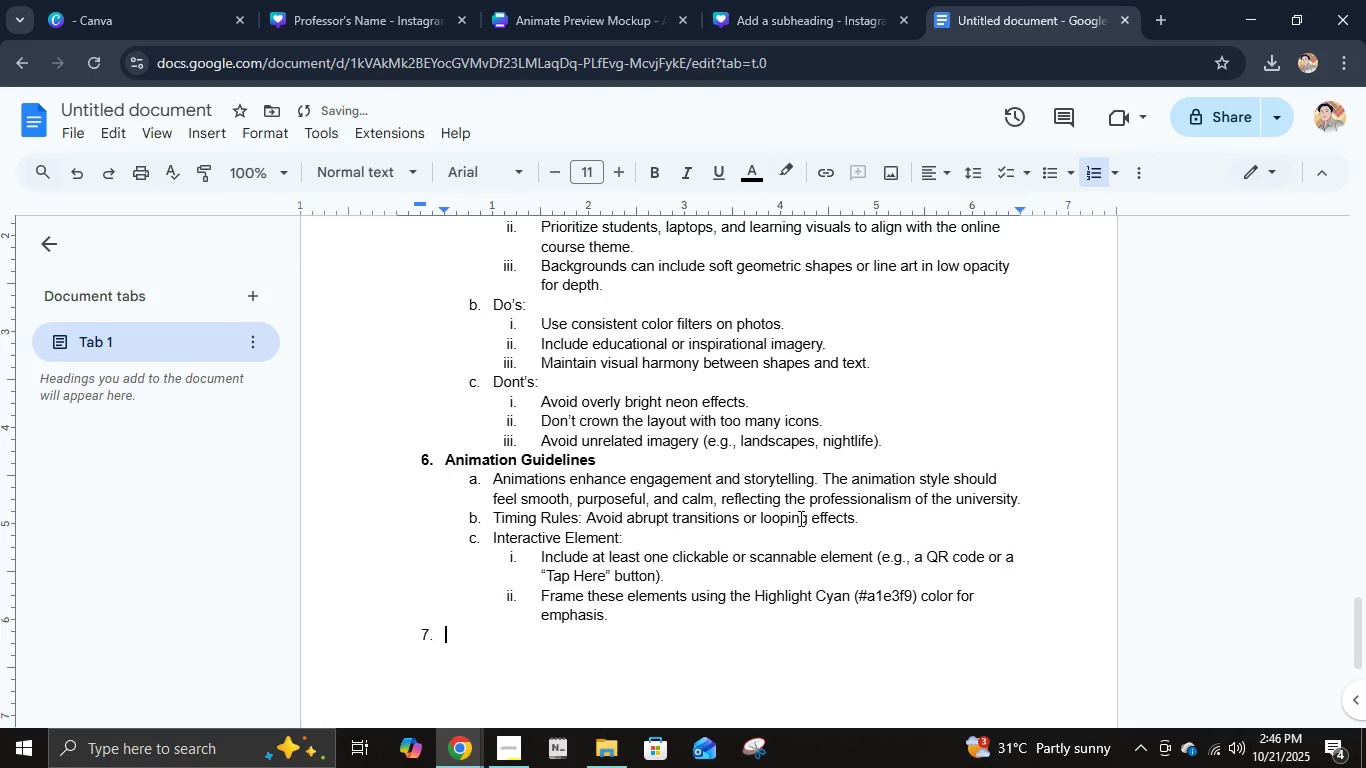 
key(Control+B)
 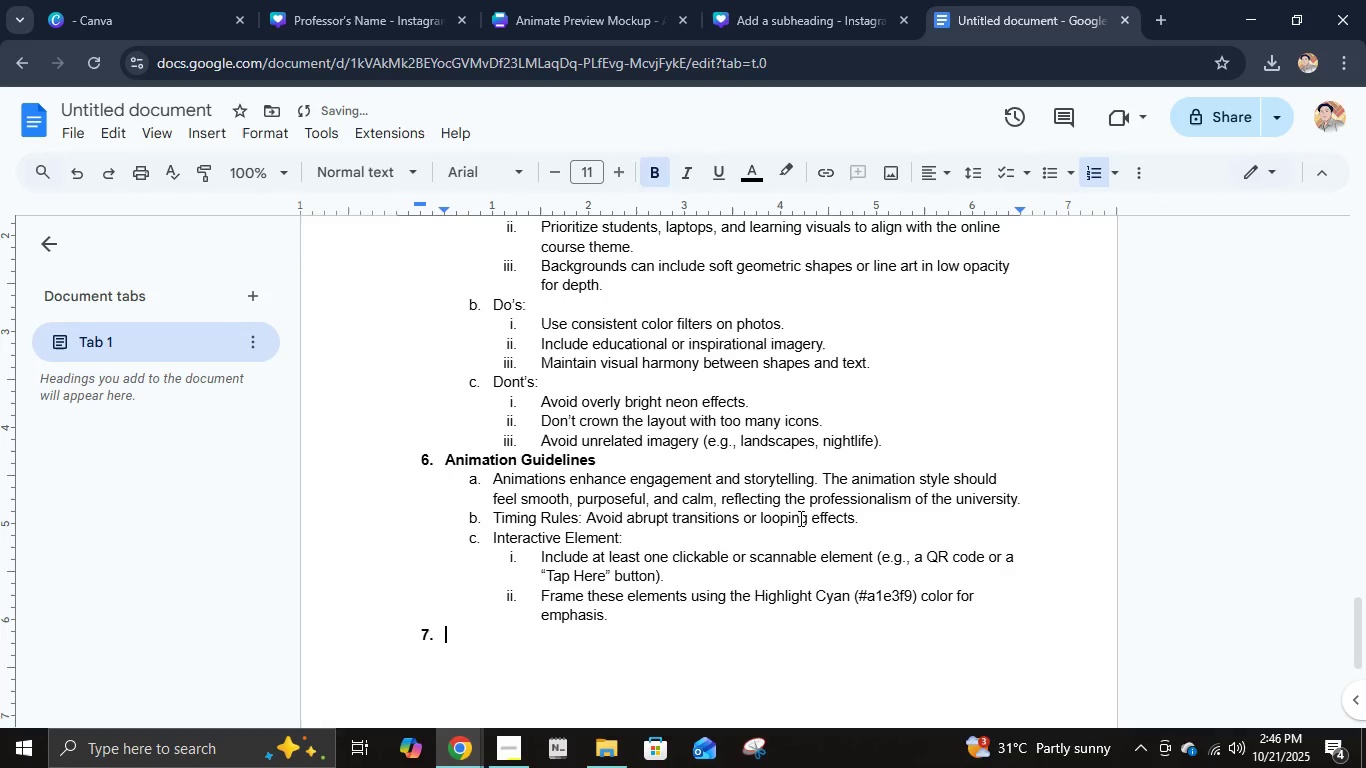 
type(Accessibility and Readability)
 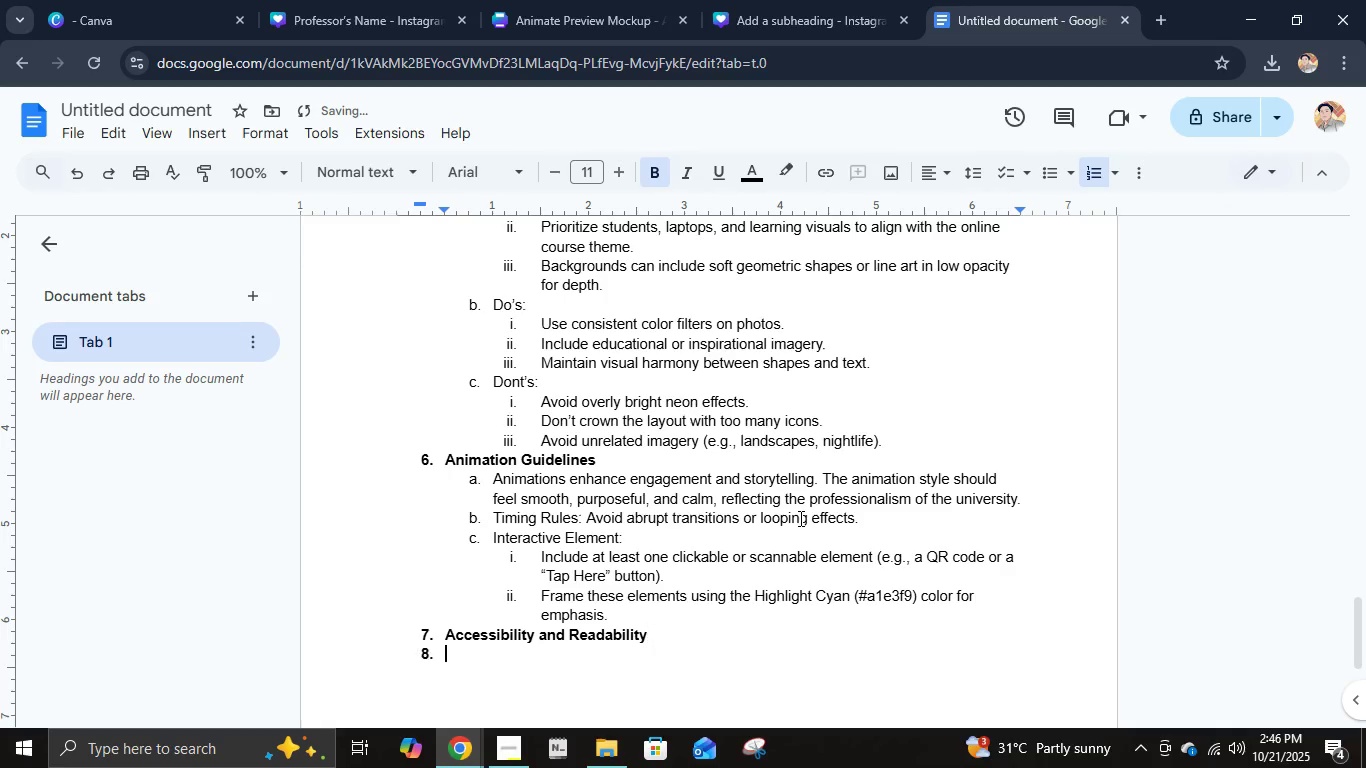 
 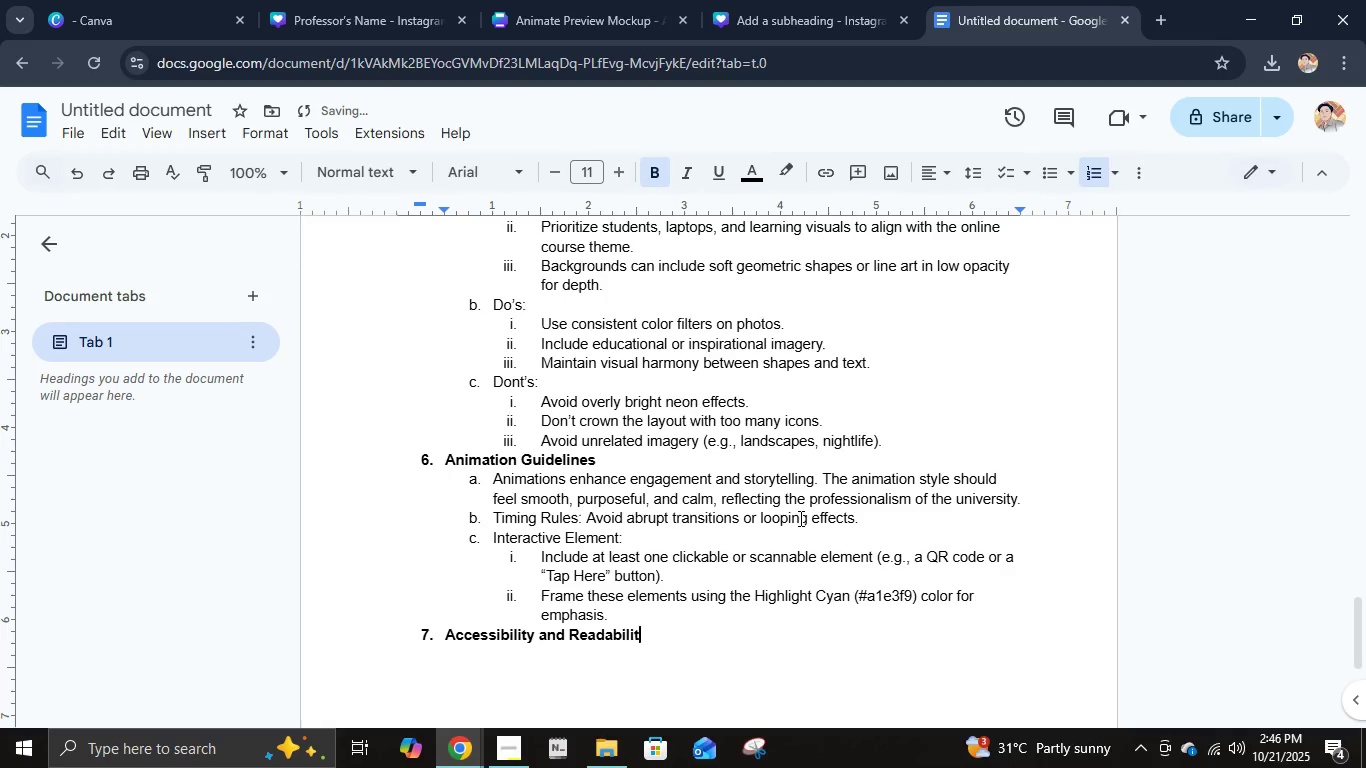 
key(Enter)
 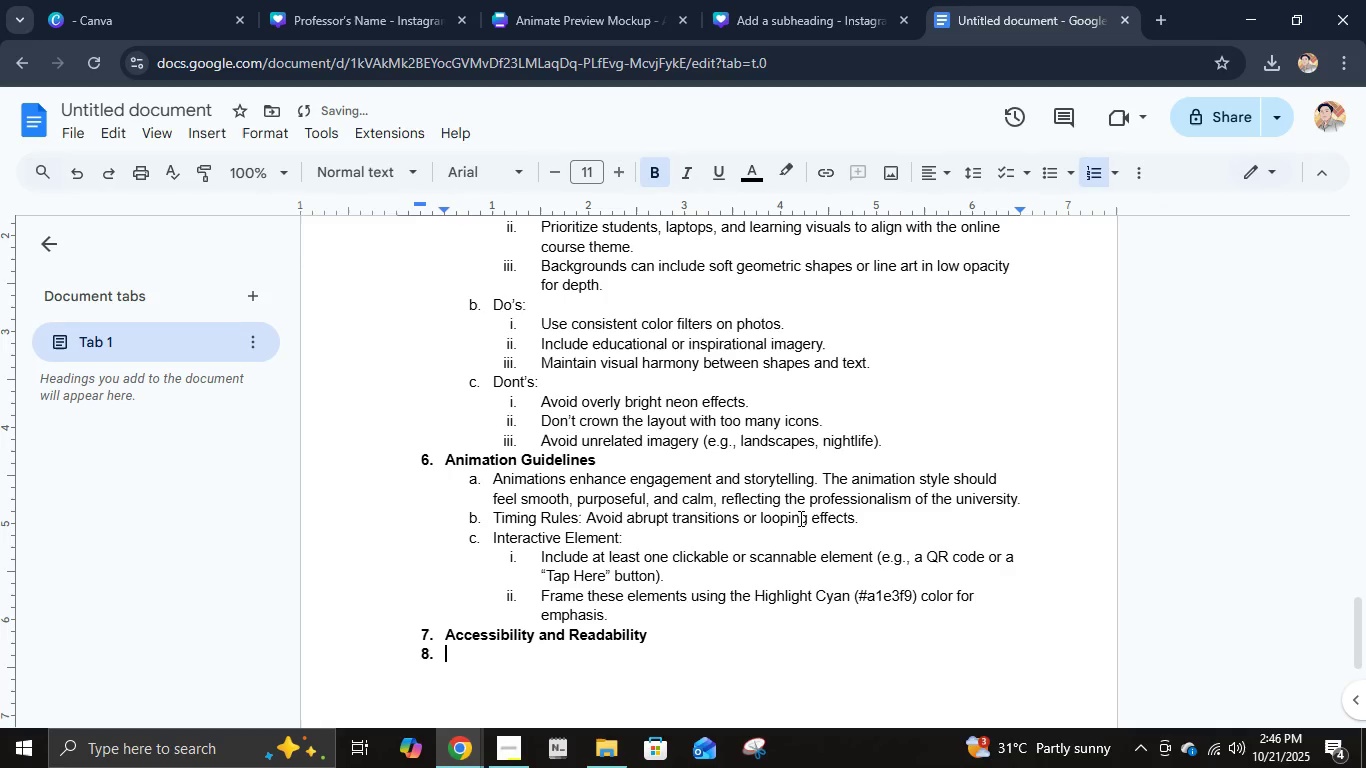 
key(Tab)
 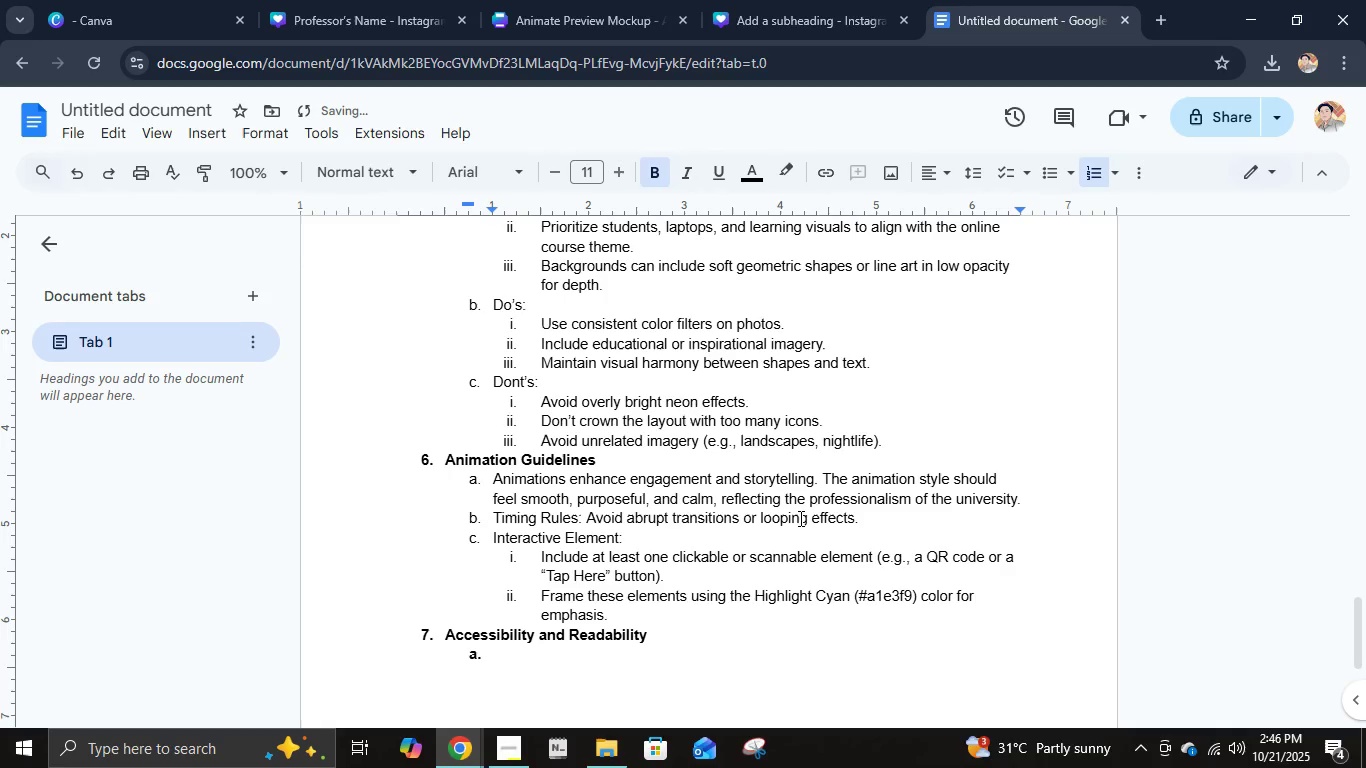 
key(Control+B)
 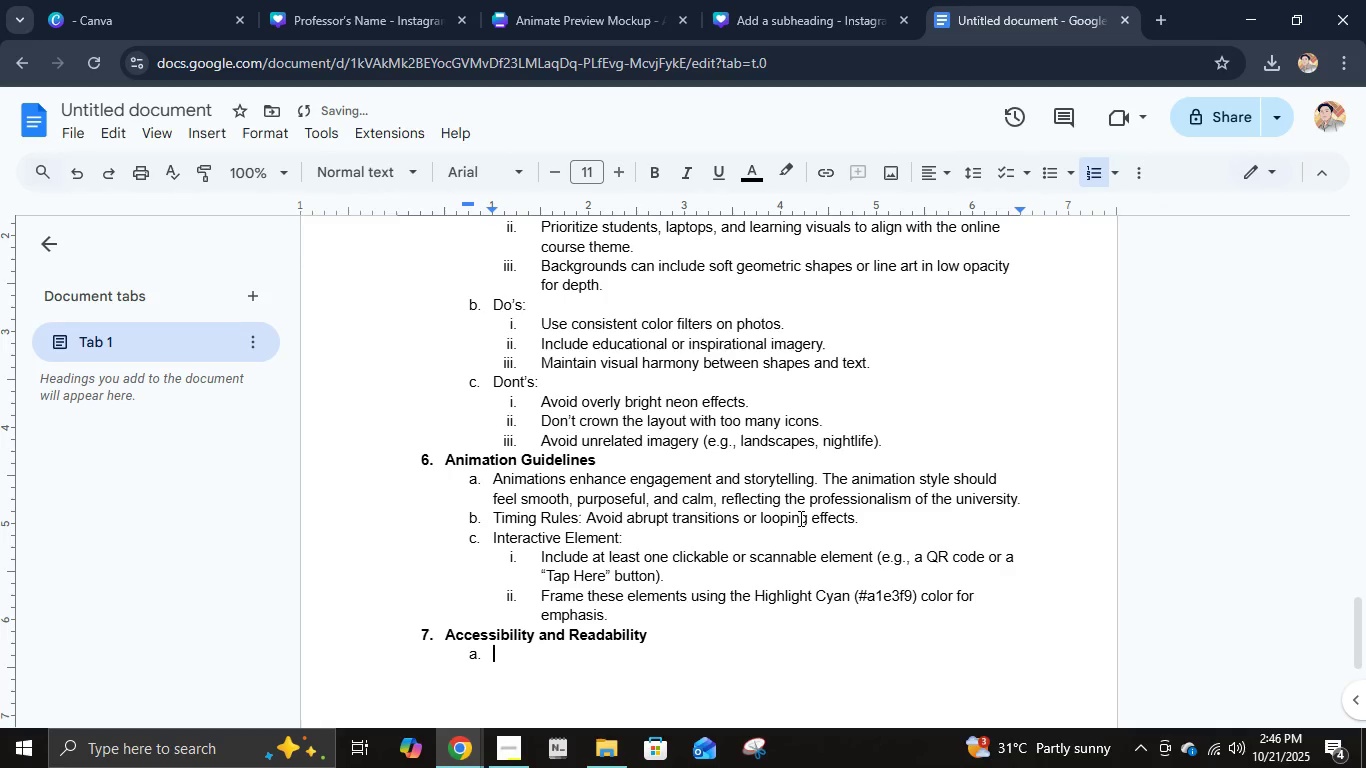 
type(The inclusion)
 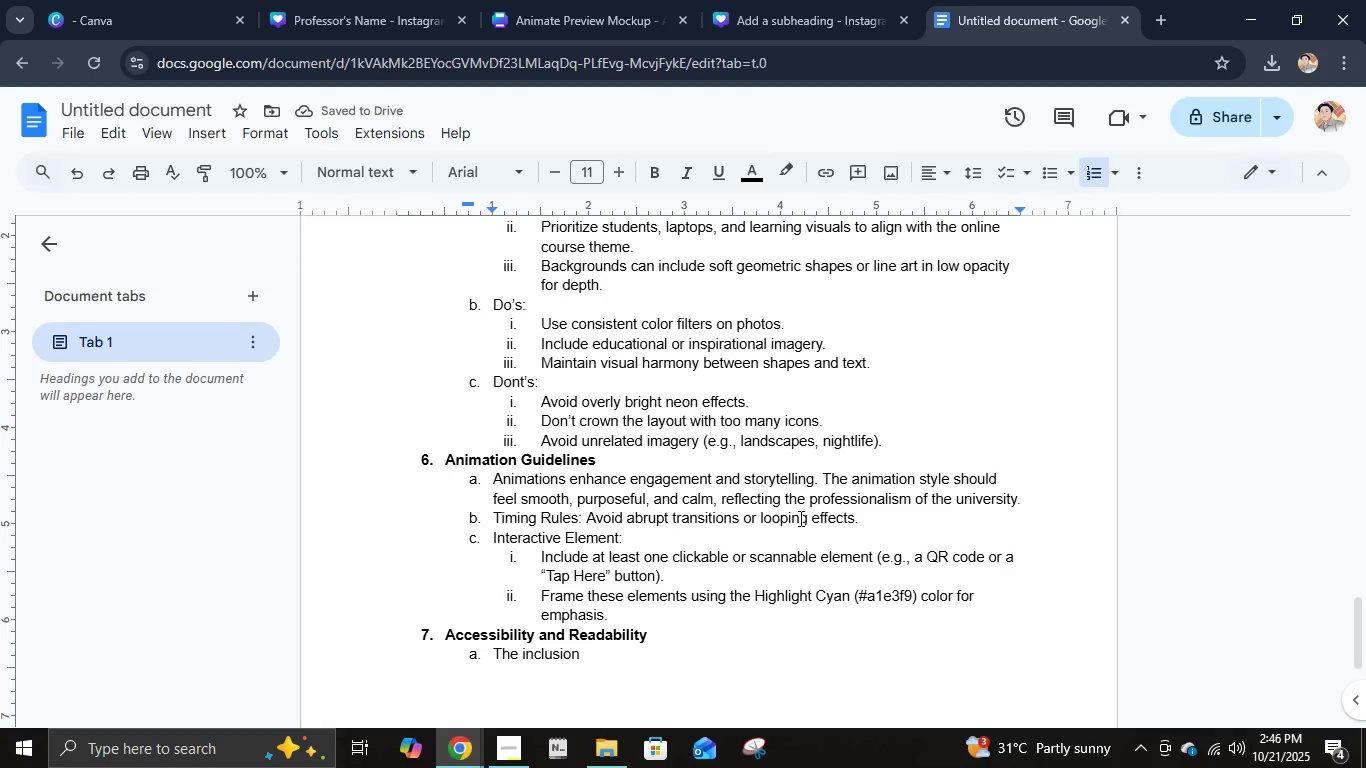 
type( of Open Ds)
key(Backspace)
type(yslexic forn)
key(Backspace)
key(Backspace)
type(nt ensures that the post remains accessible to b)
key(Backspace)
type(ve)
key(Backspace)
type(iewwe)
key(Backspace)
key(Backspace)
type(ers)
 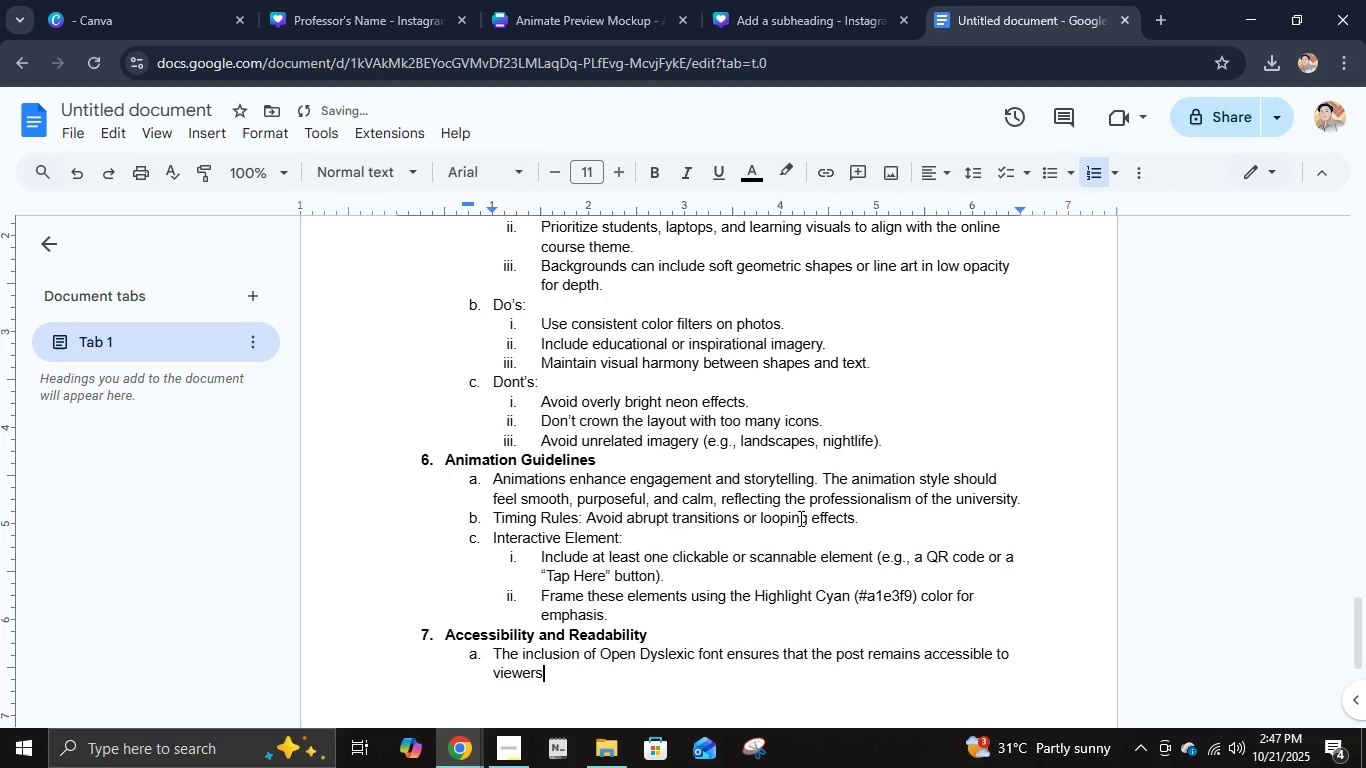 
type( with reading difficulties.)
 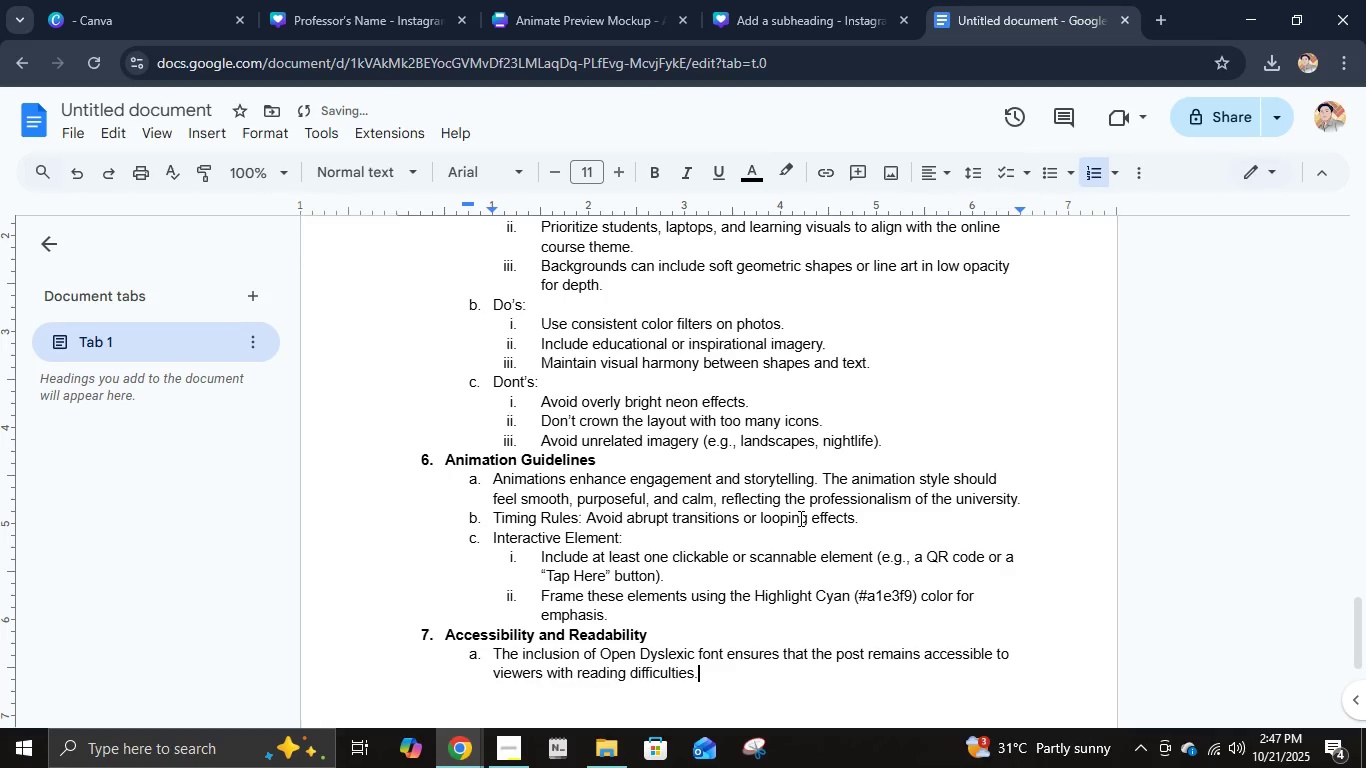 
key(Enter)
 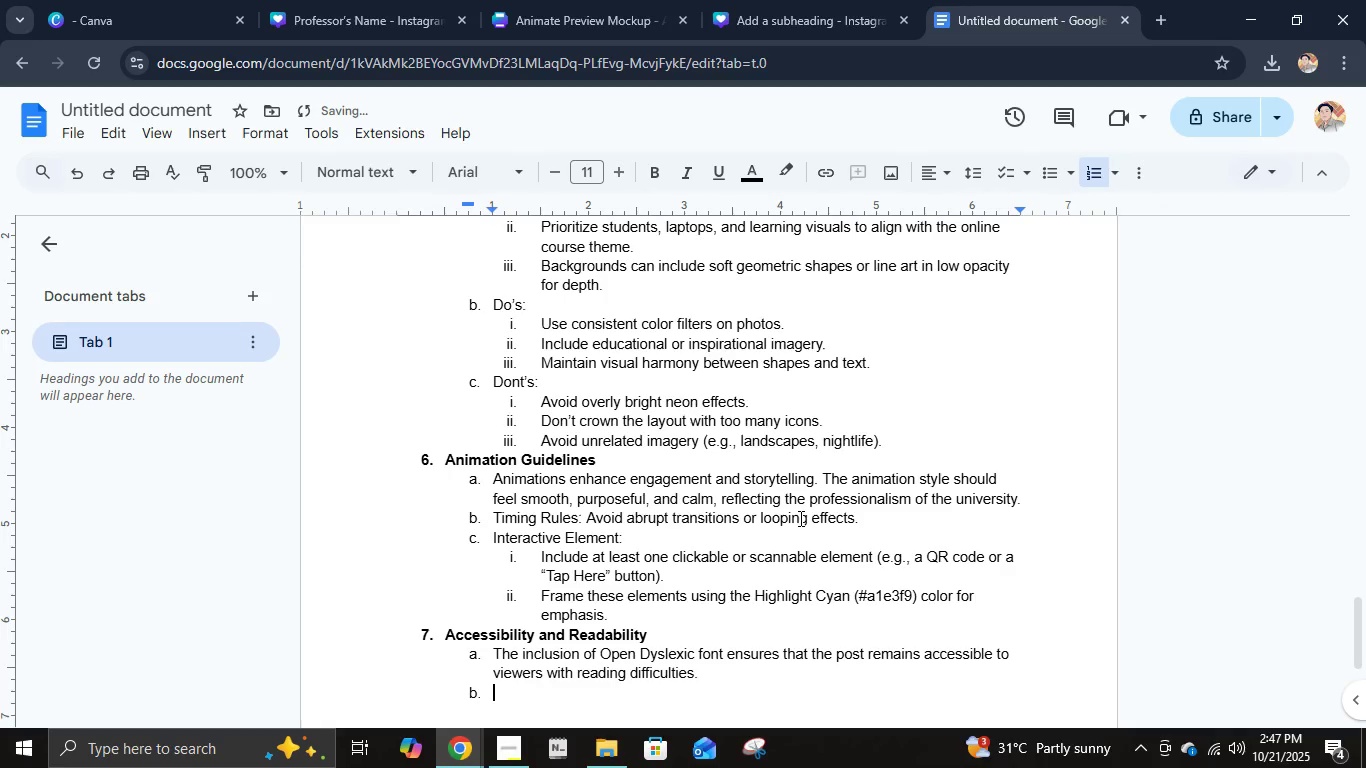 
type(To maintain univb)
key(Backspace)
type(ersal accessibili)
 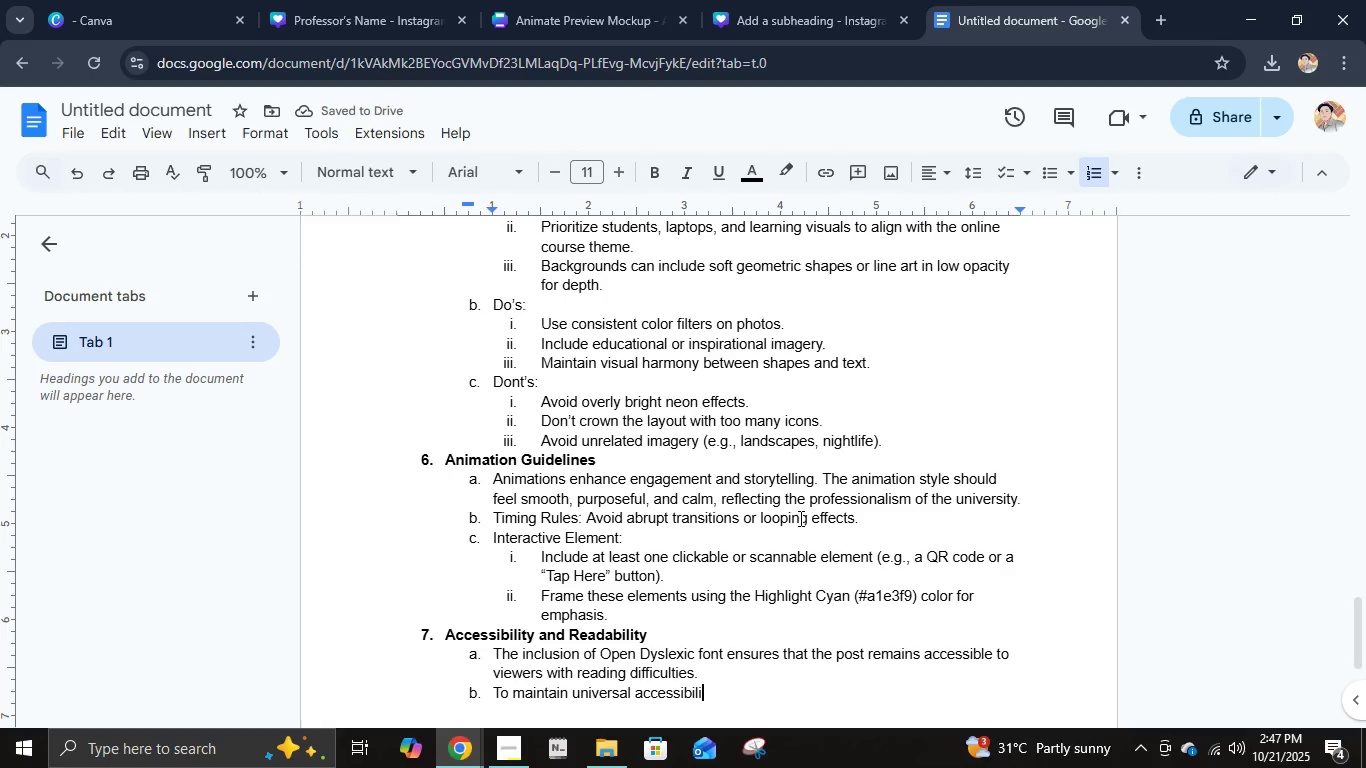 
type(ty)
 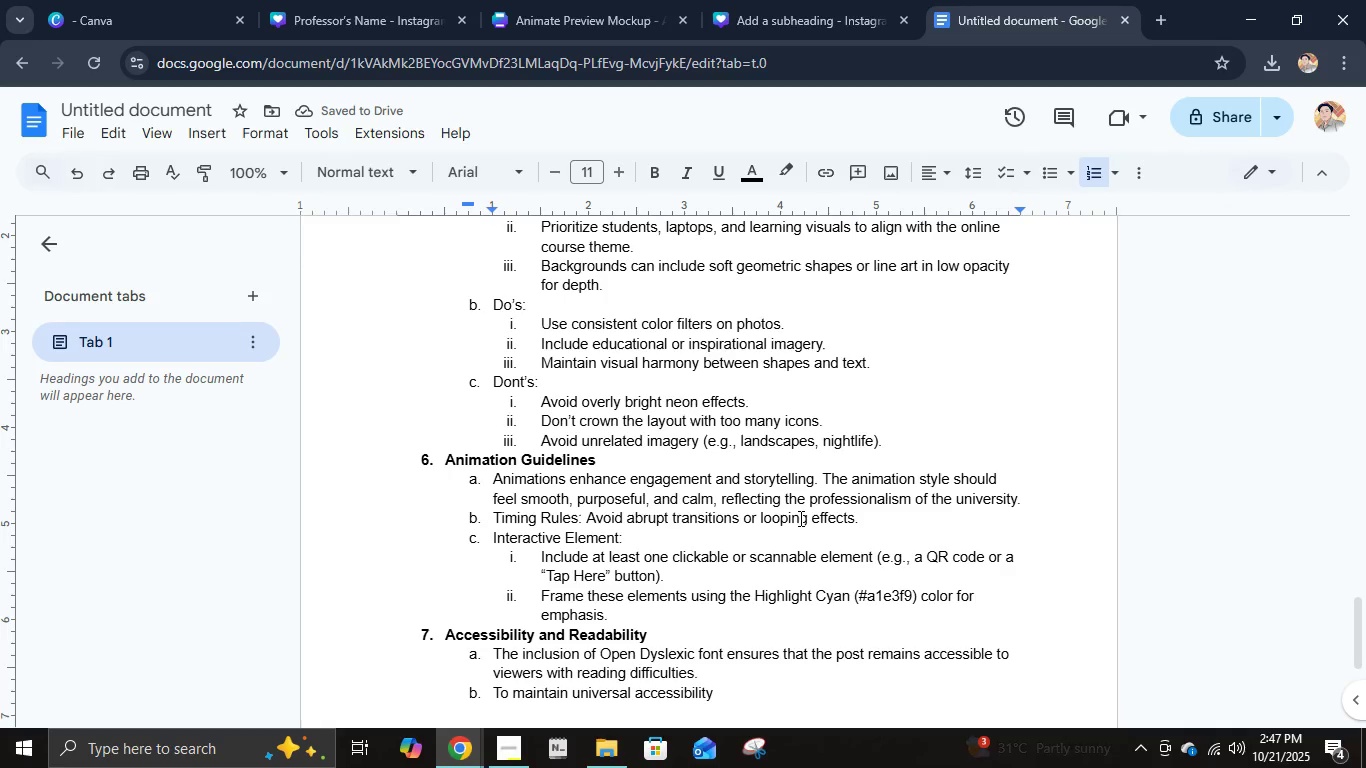 
wait(6.58)
 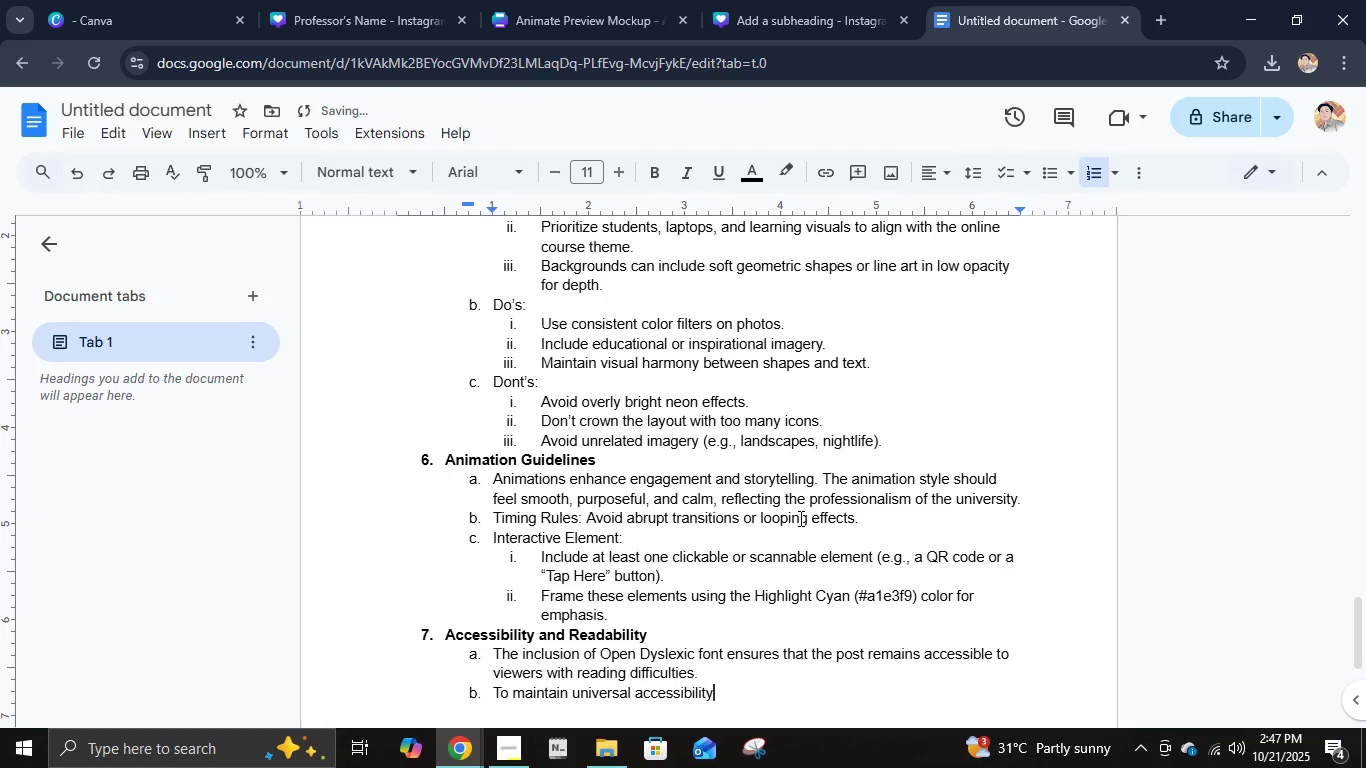 
key(Shift+Semicolon)
 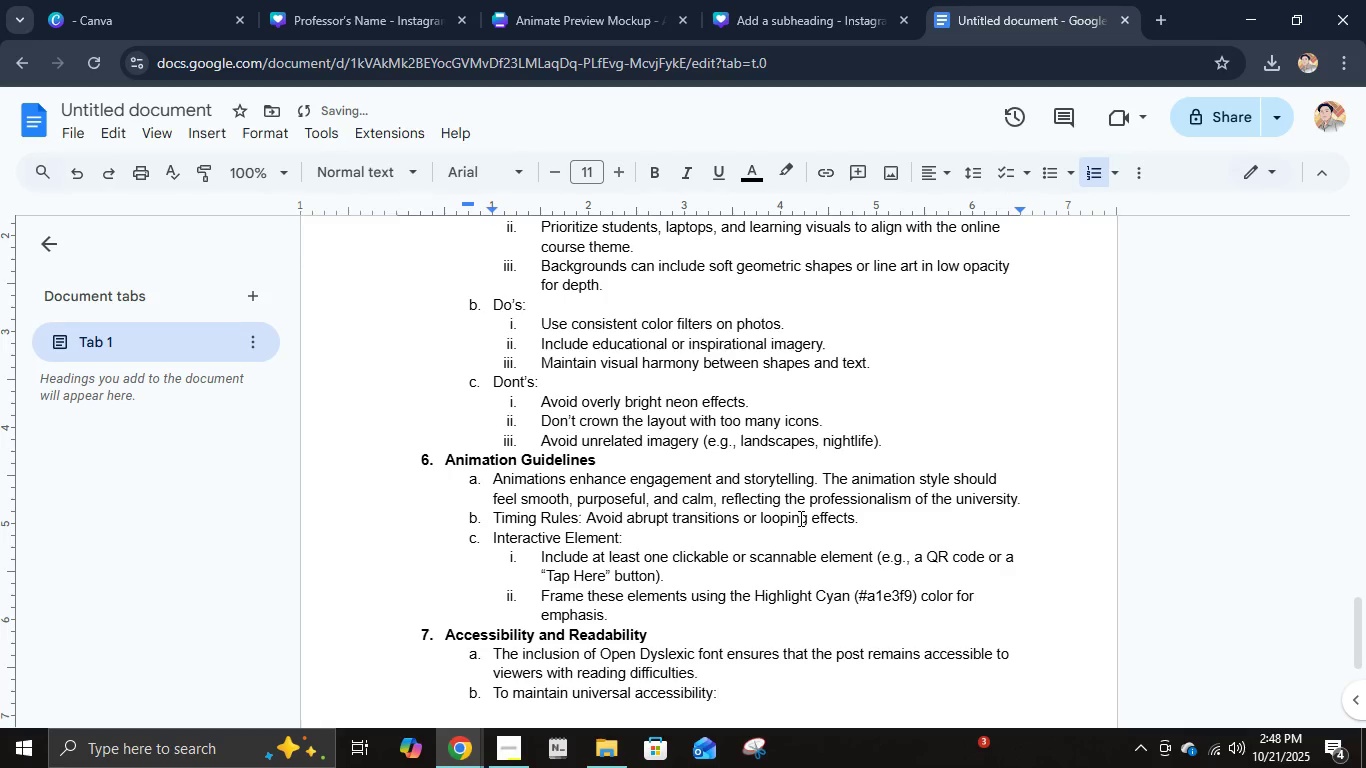 
key(Enter)
 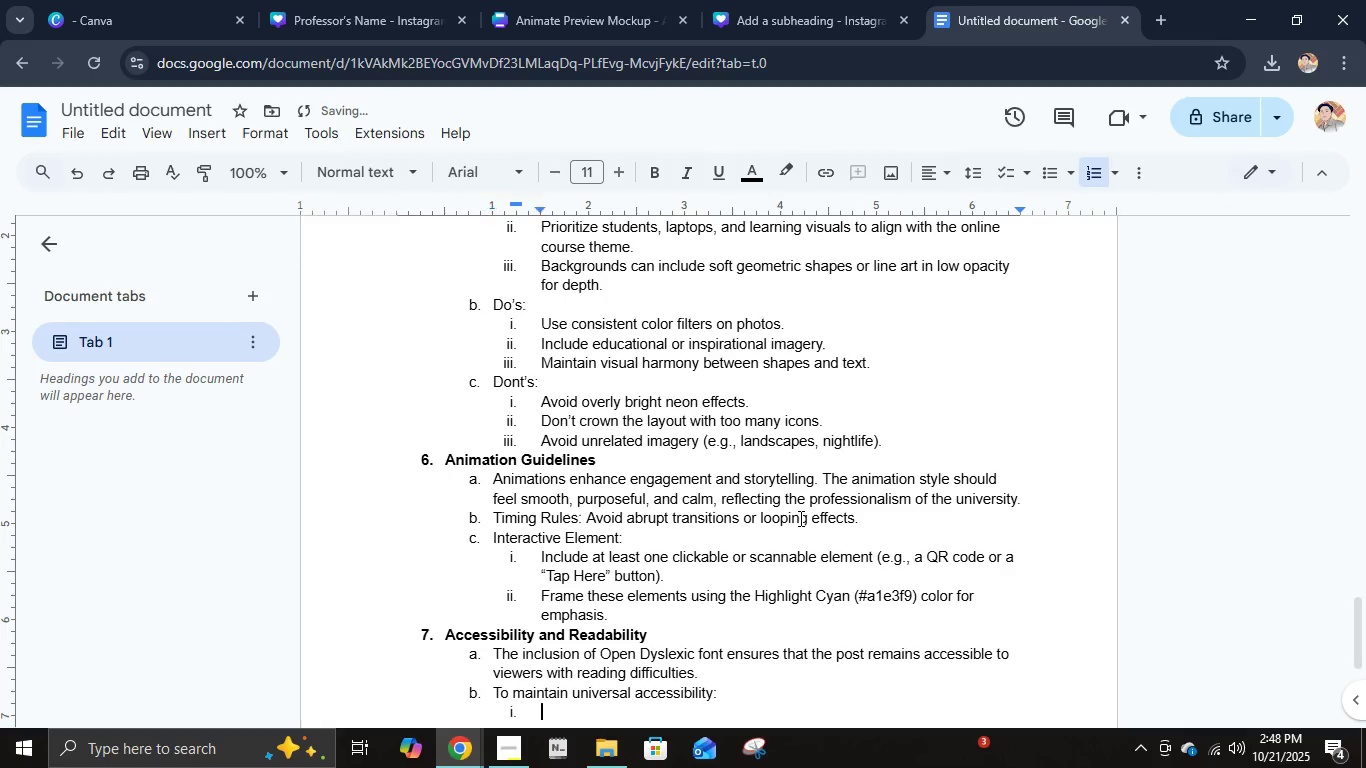 
key(Tab)
type(U)
key(Backspace)
type(Use large, clear text.)
 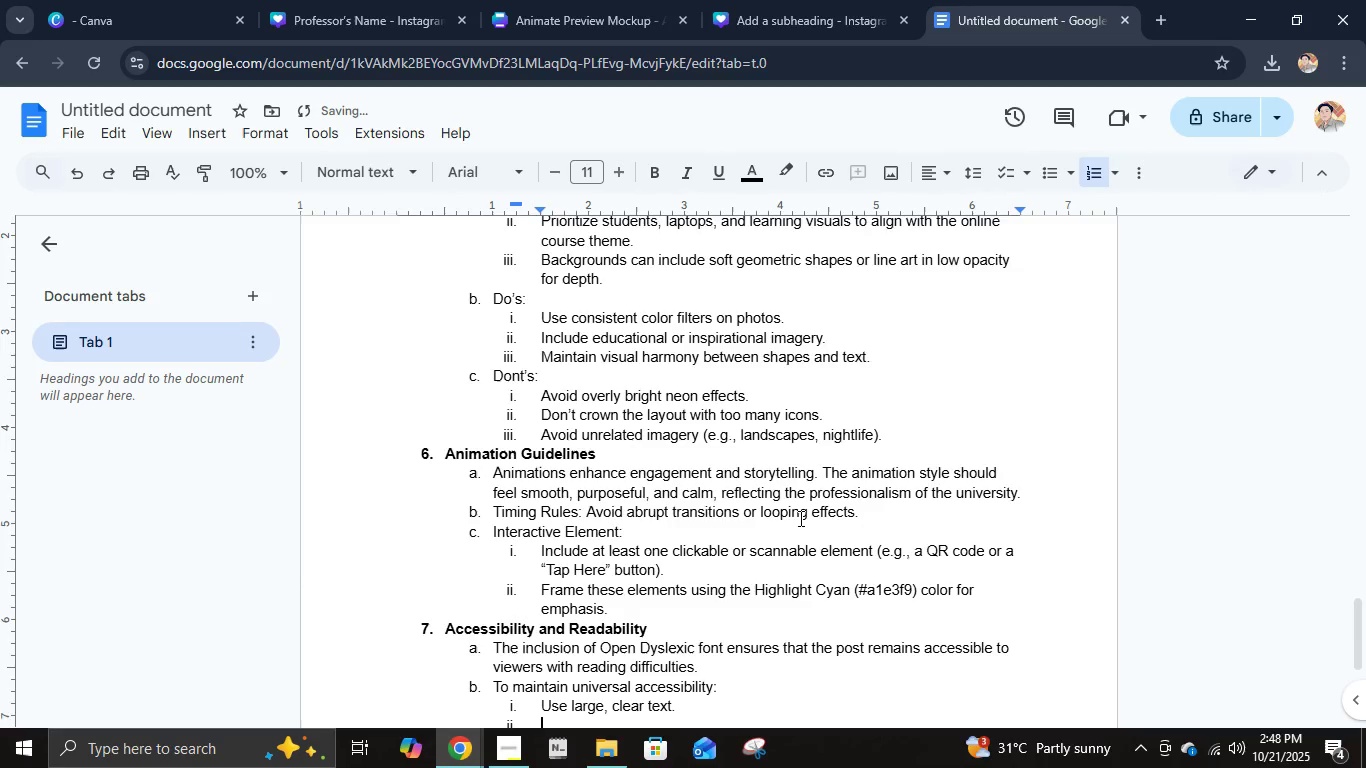 
 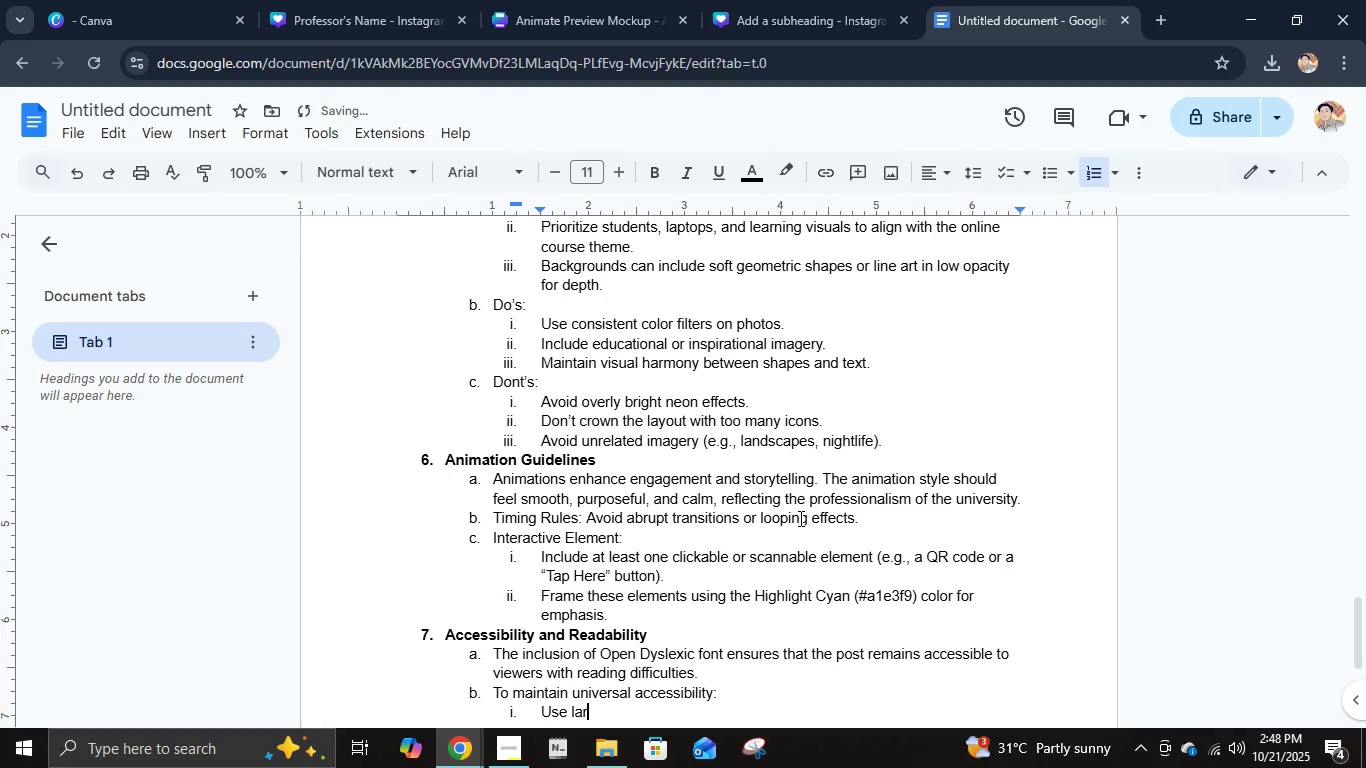 
key(Enter)
 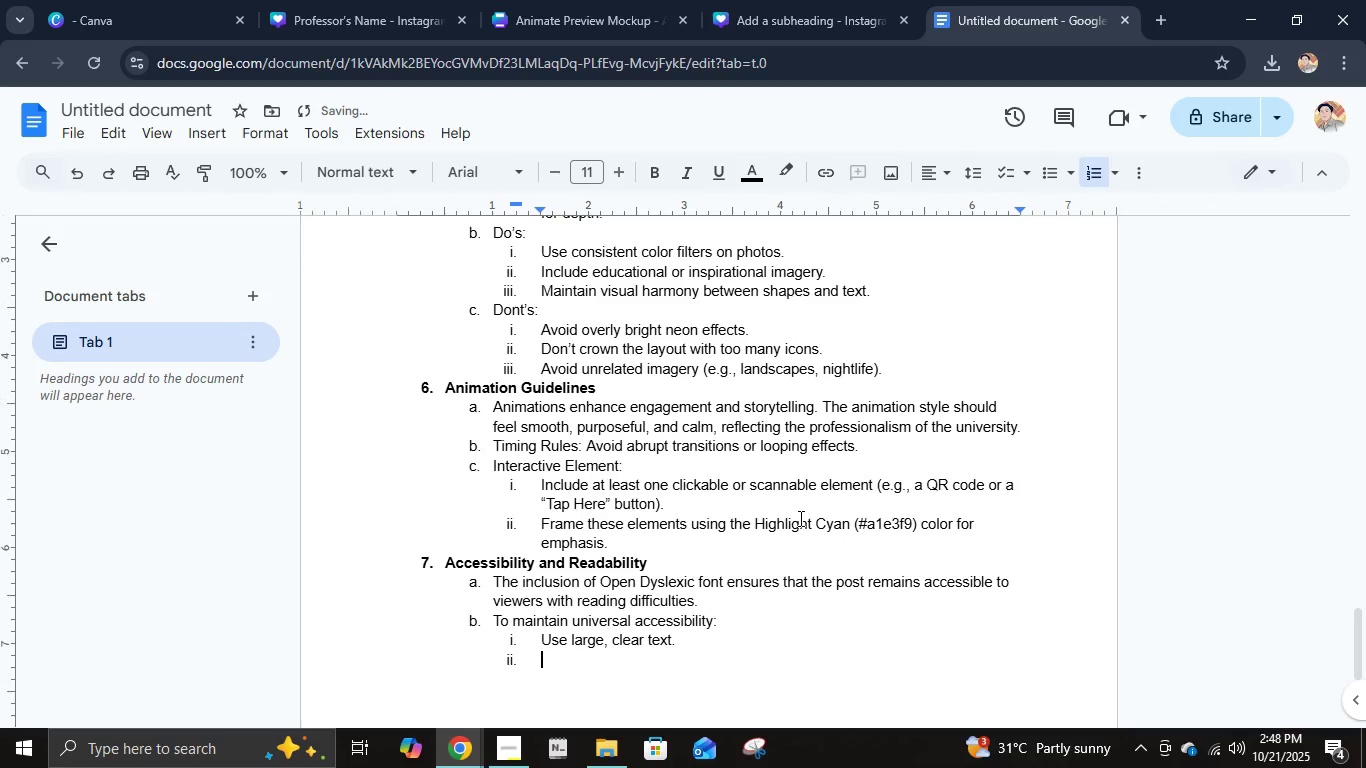 
type(Avoid fast flickering animations.)
 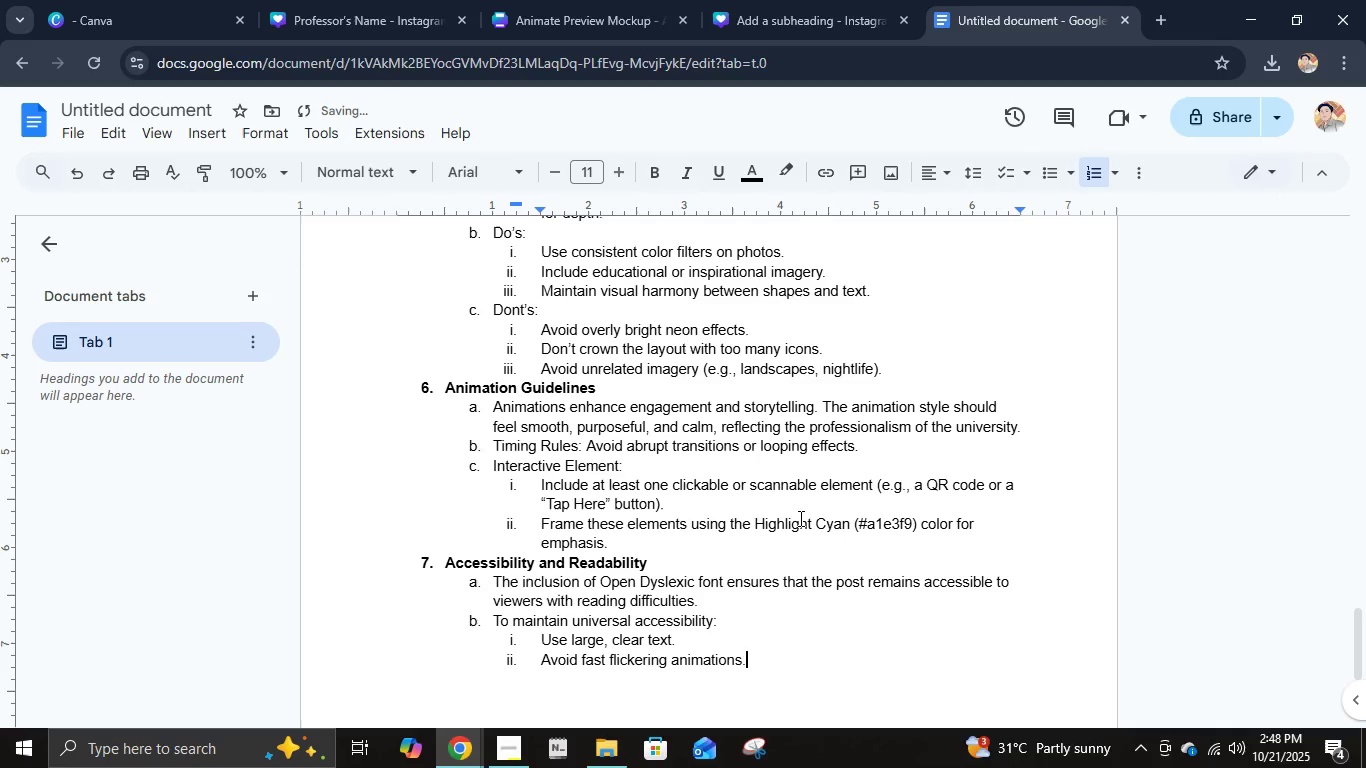 
key(Enter)
 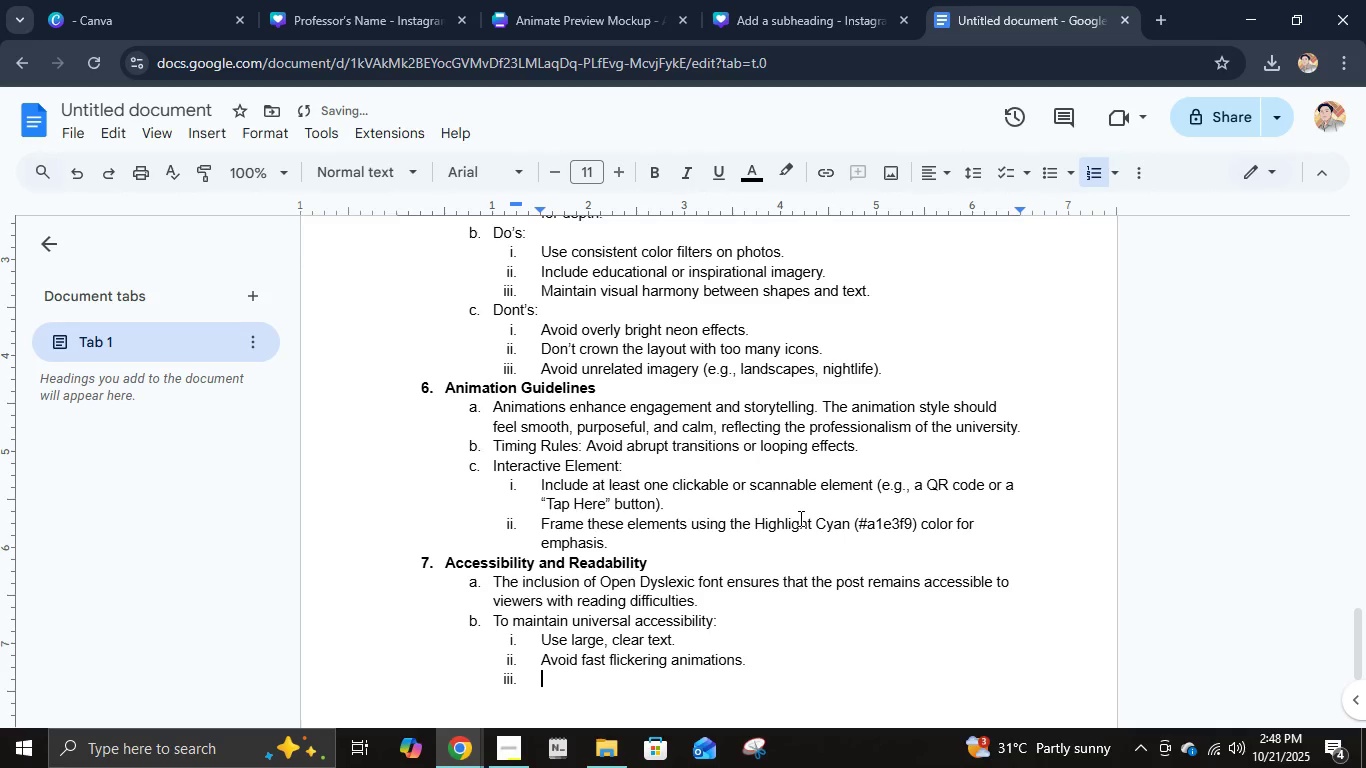 
type(Ensure sufficient color contrast (dark blue on light aqua background).)
 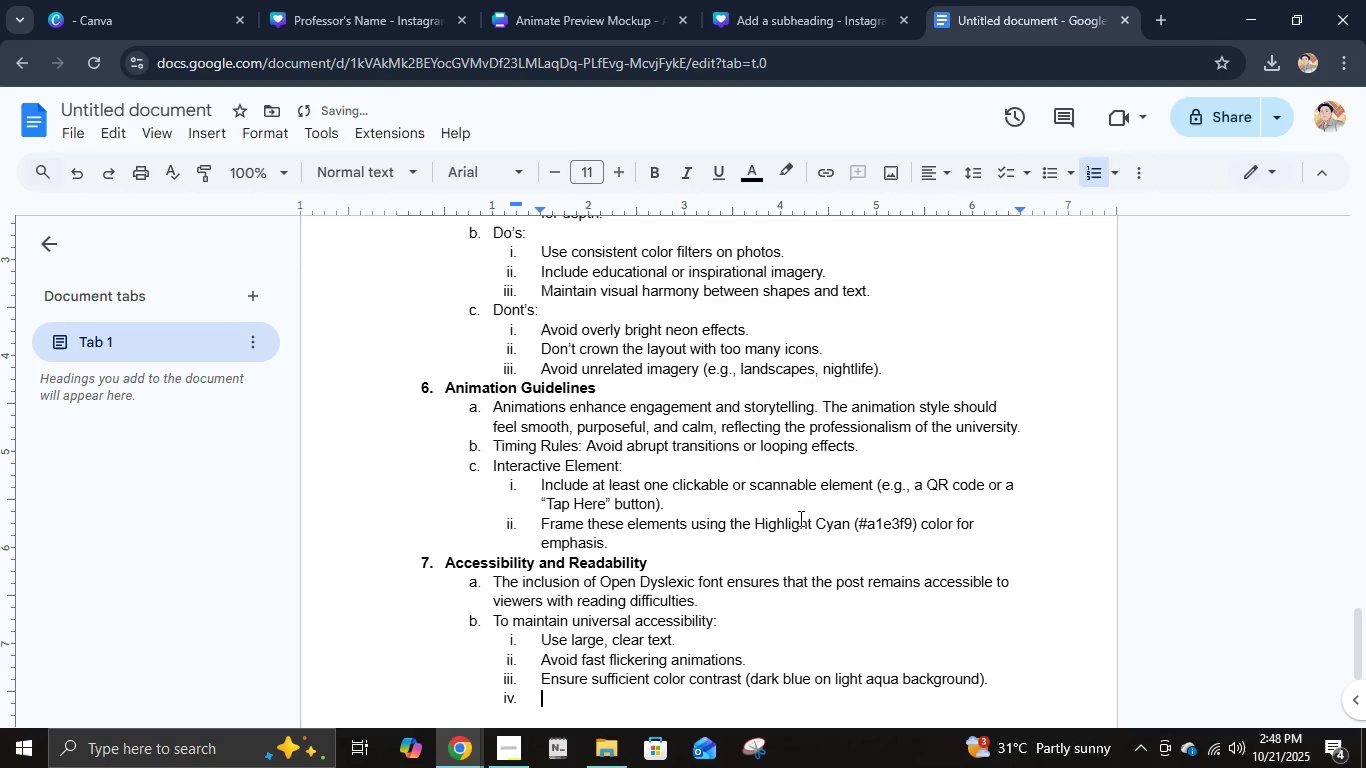 
 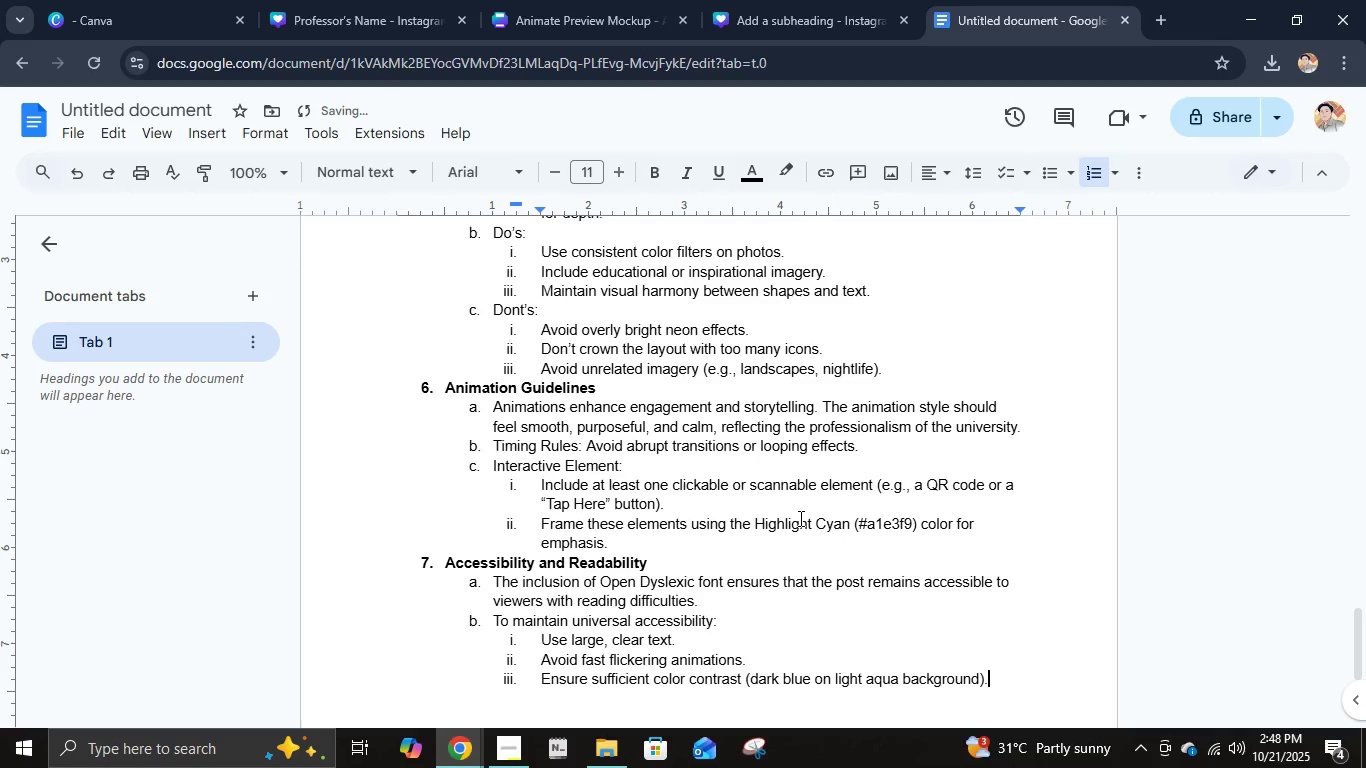 
key(Enter)
 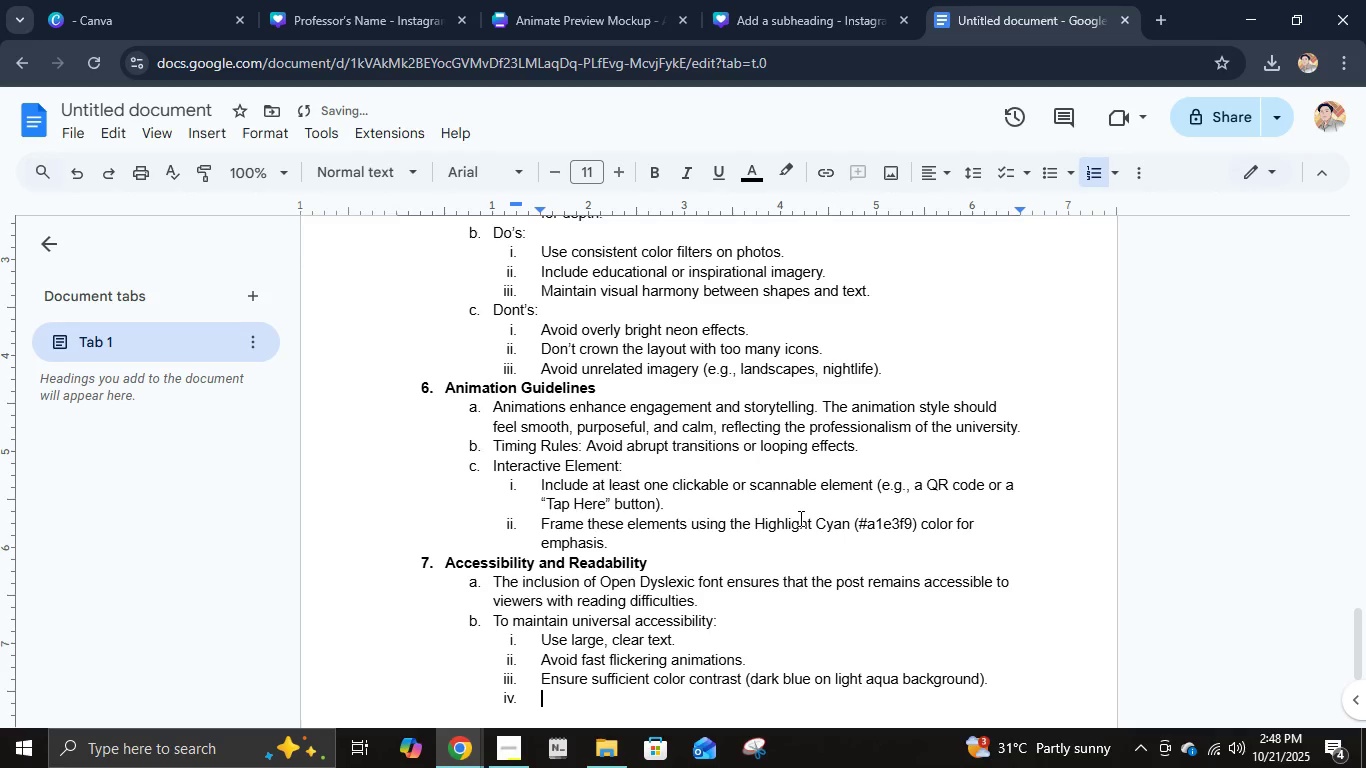 
type(Test animation readability on v)
key(Backspace)
type(both mobile and desktio)
key(Backspace)
key(Backspace)
type(op devices.)
 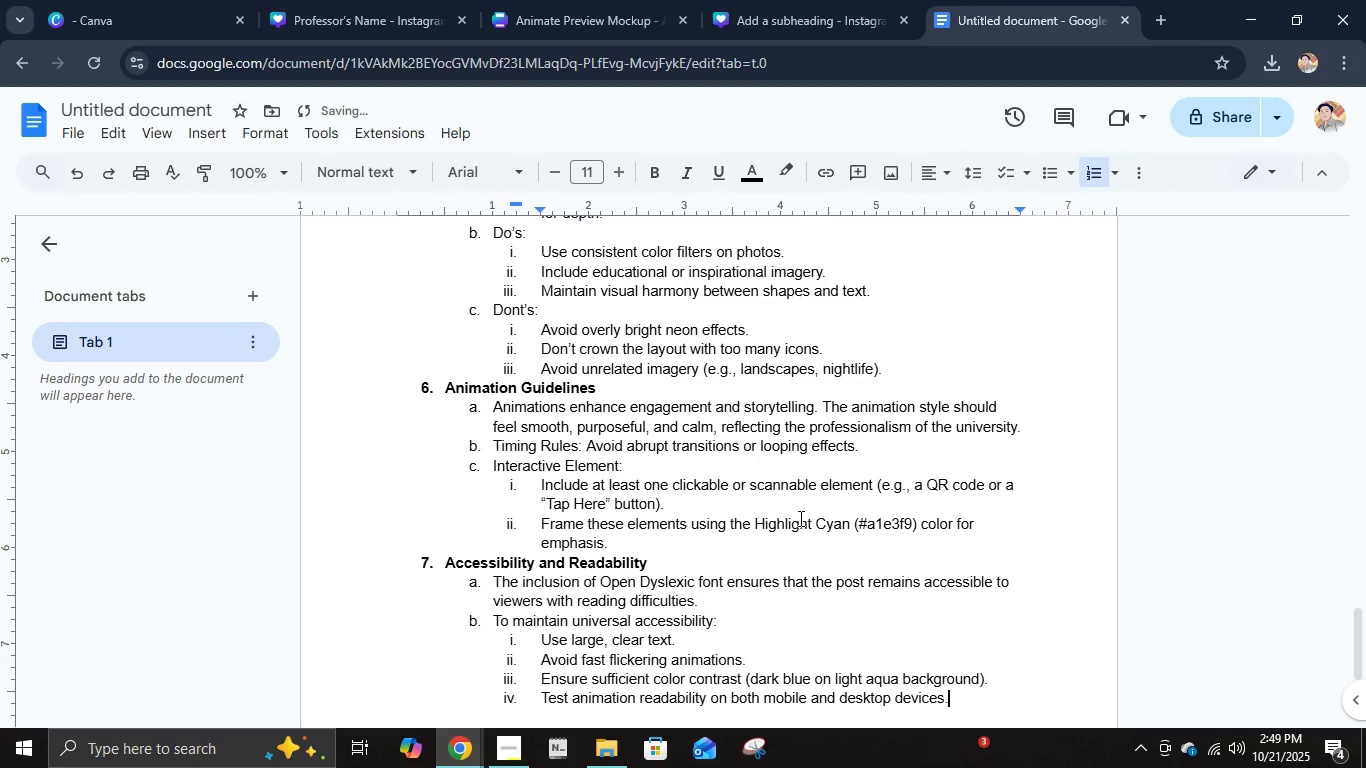 
key(Enter)
 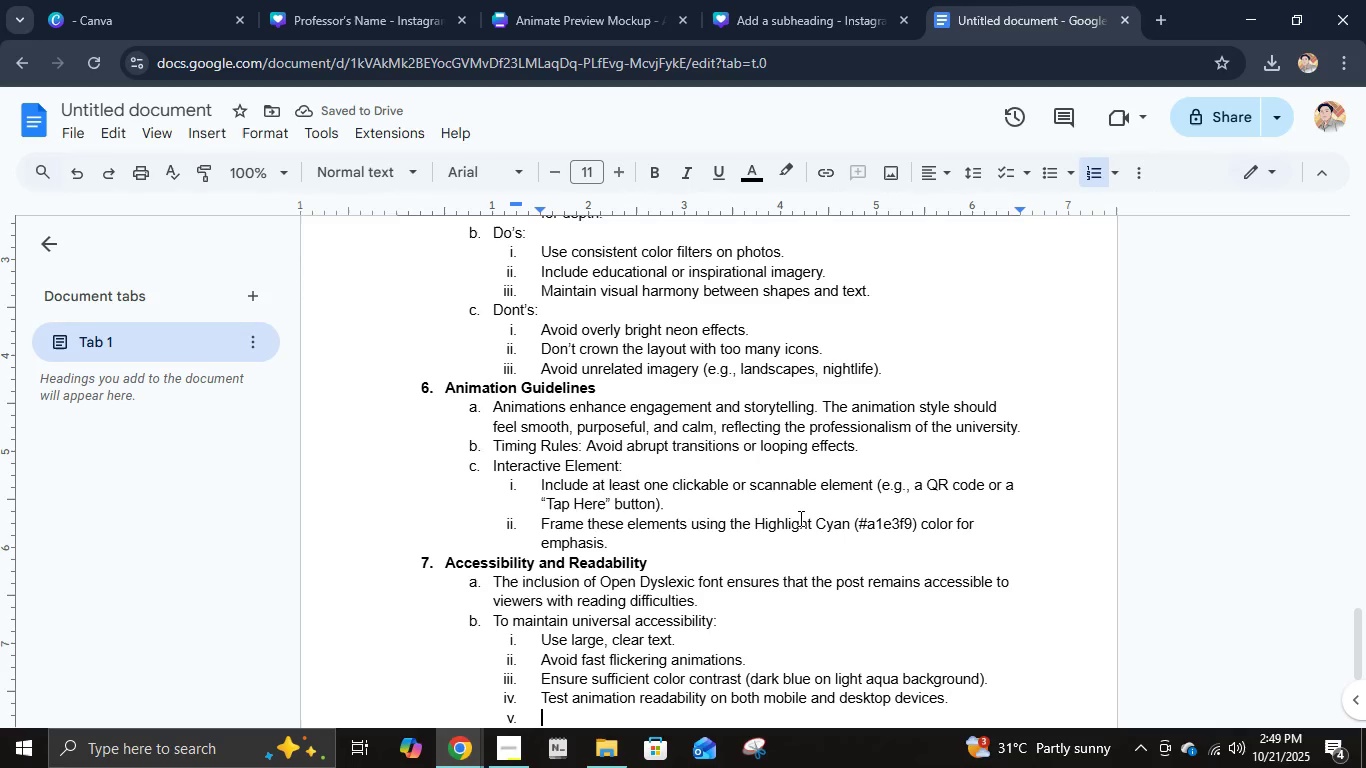 
wait(8.92)
 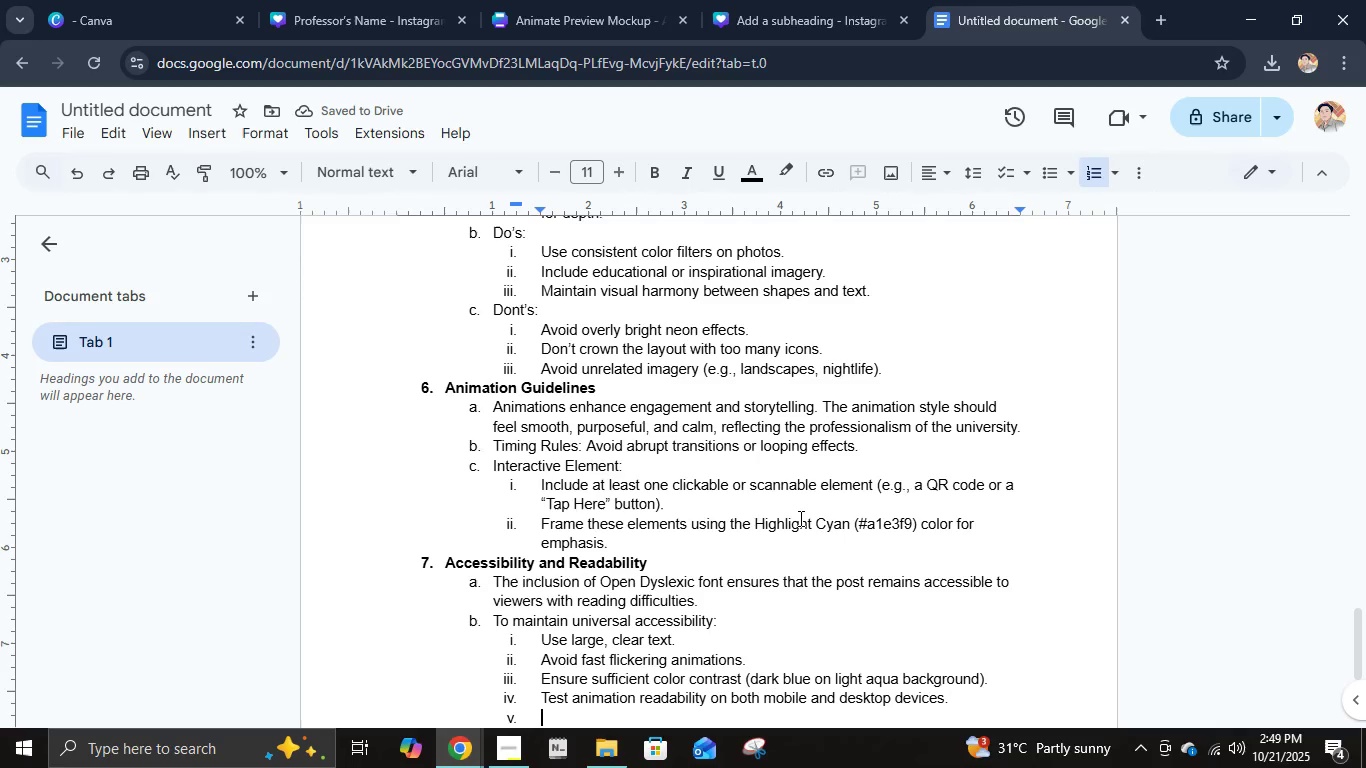 
key(Enter)
 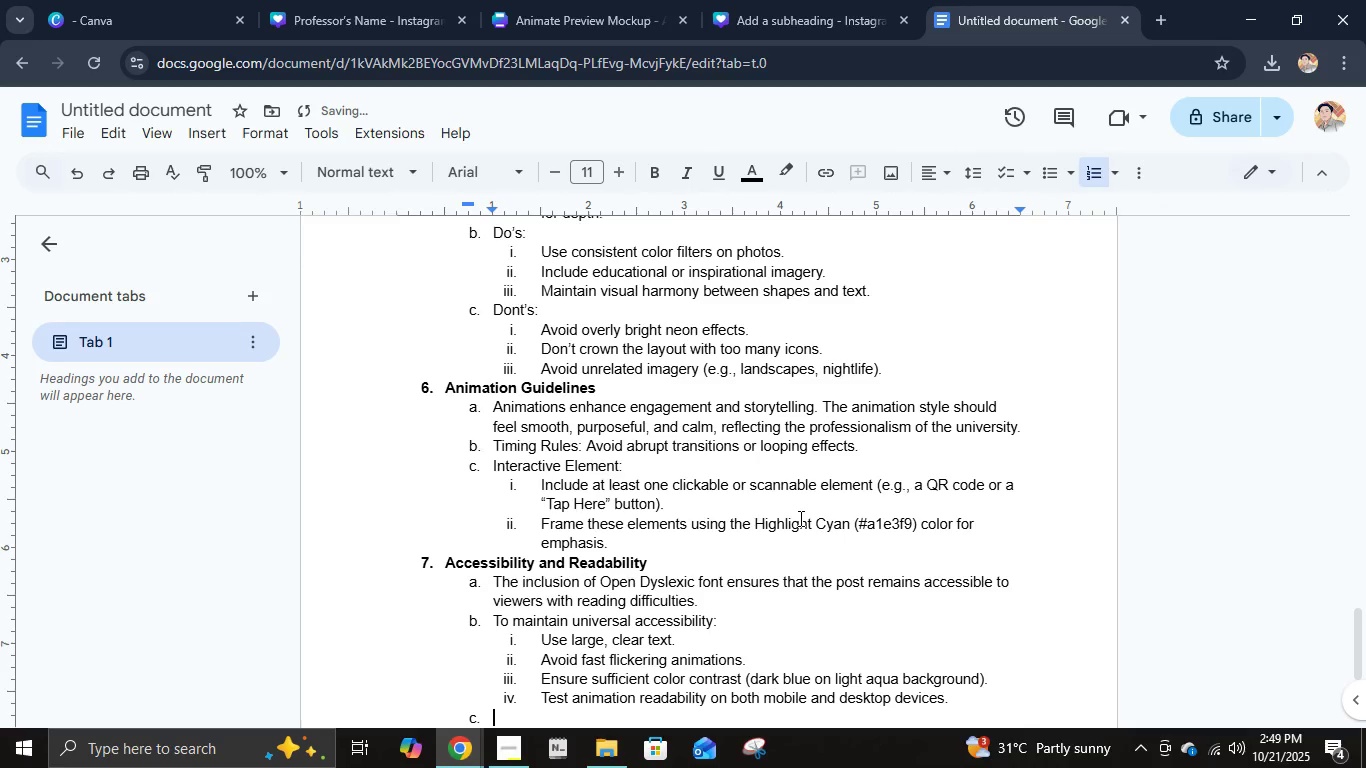 
key(Enter)
 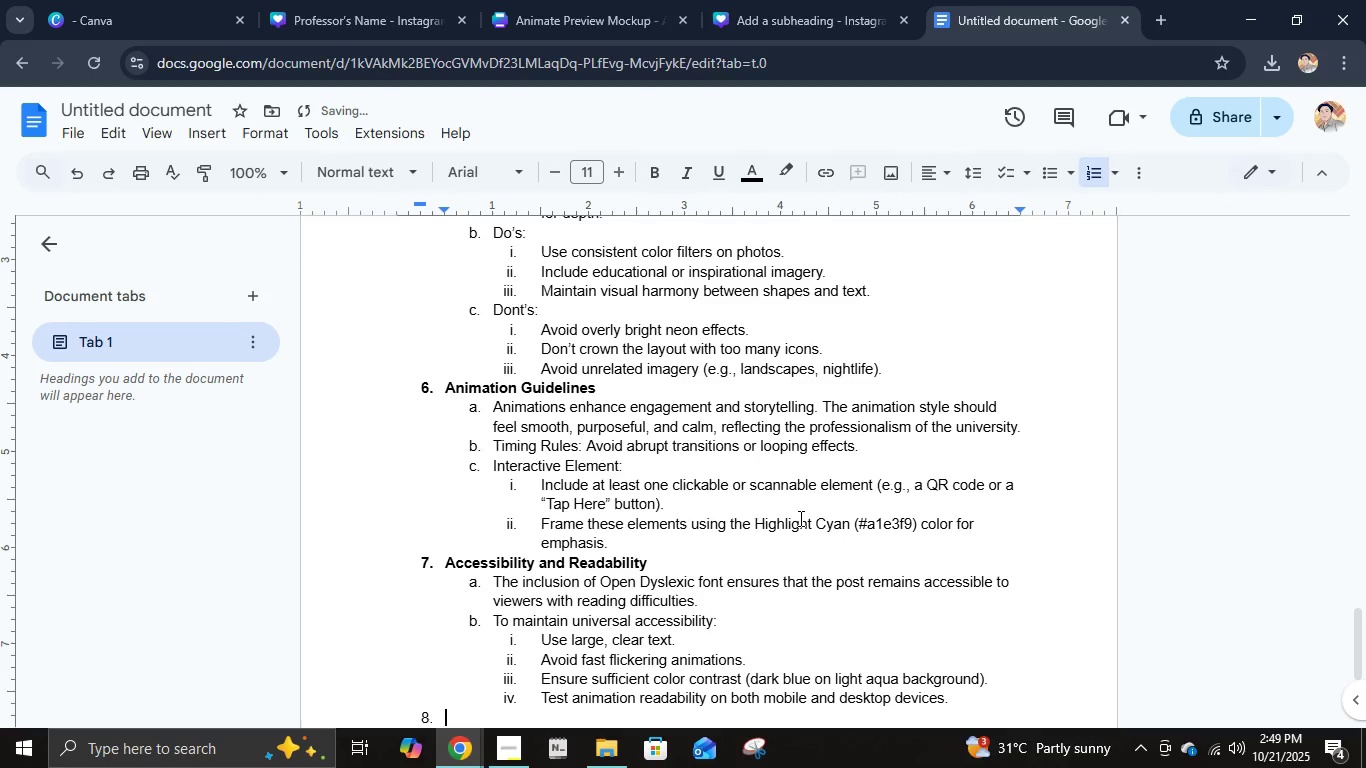 
key(Control+B)
 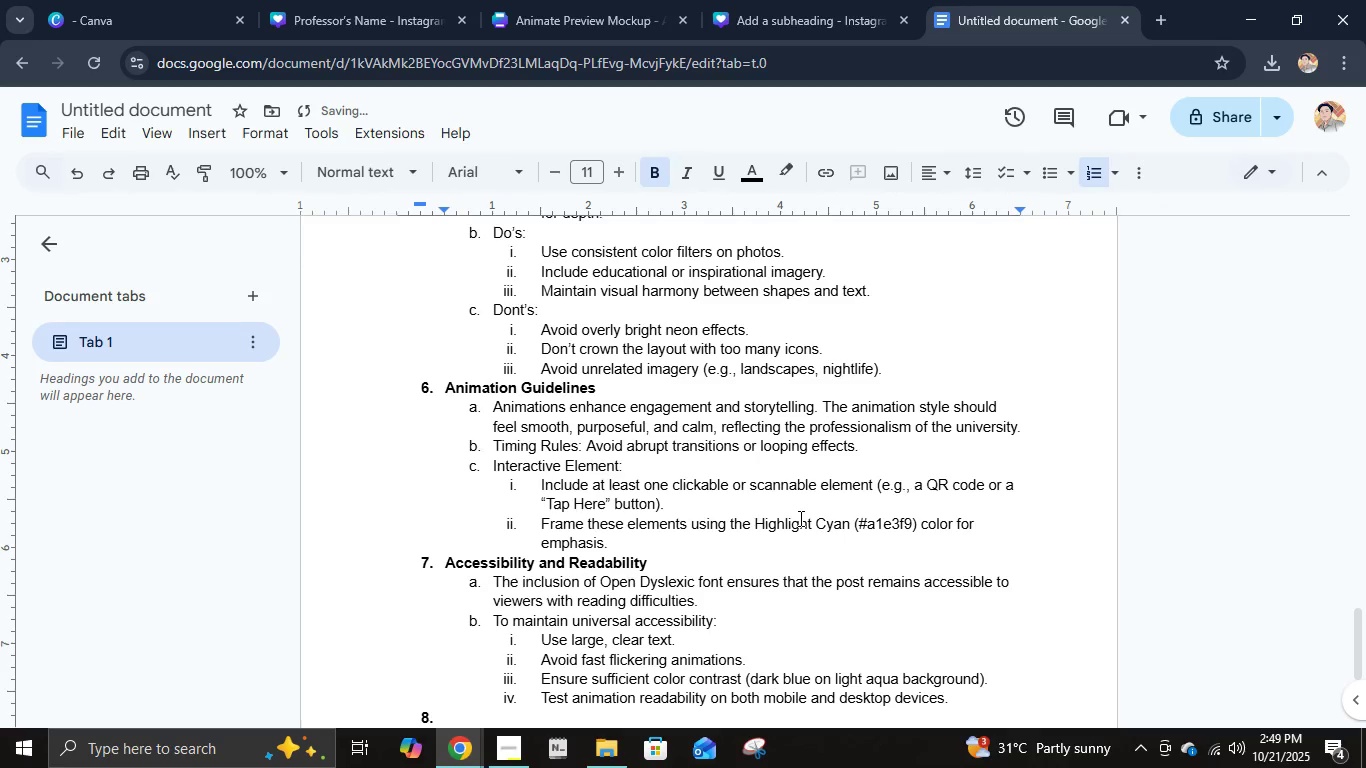 
type(File an d)
key(Backspace)
key(Backspace)
type(d Format Specifications)
 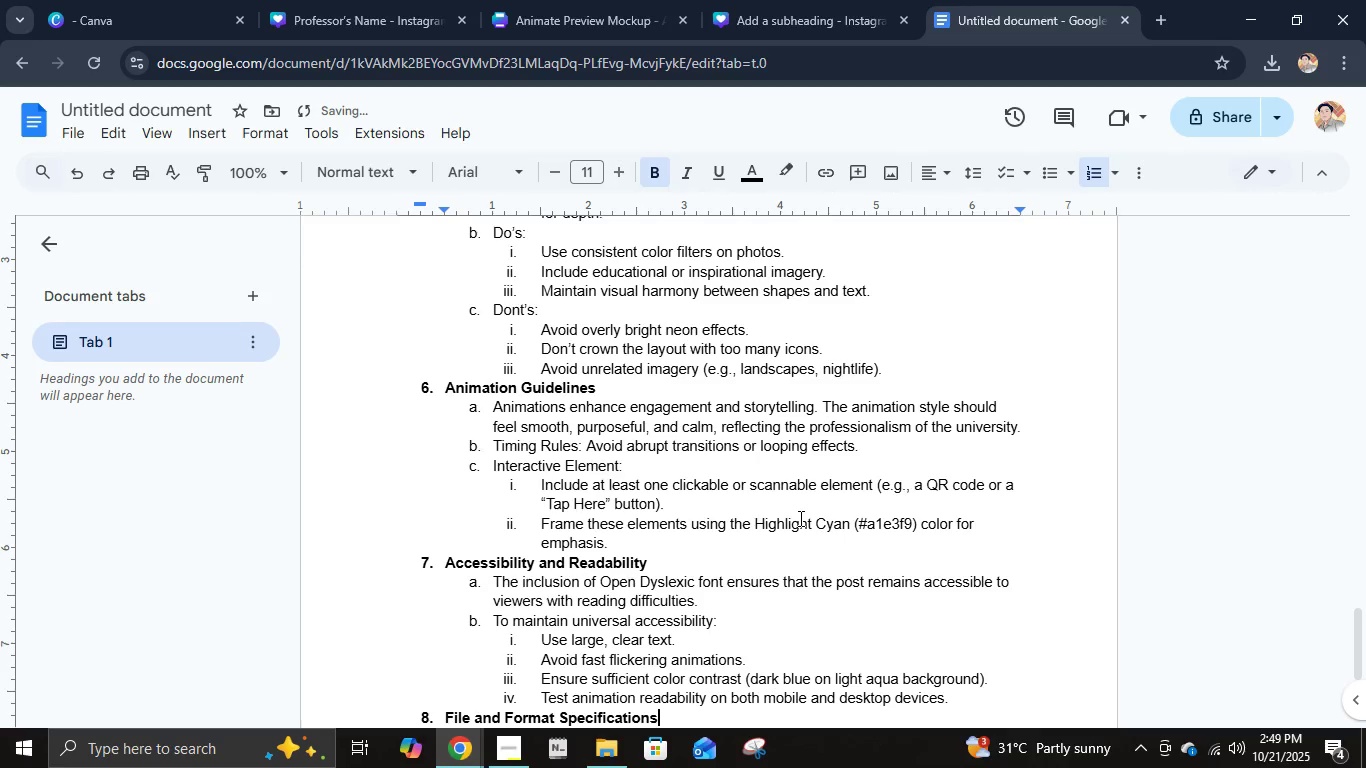 
key(Enter)
 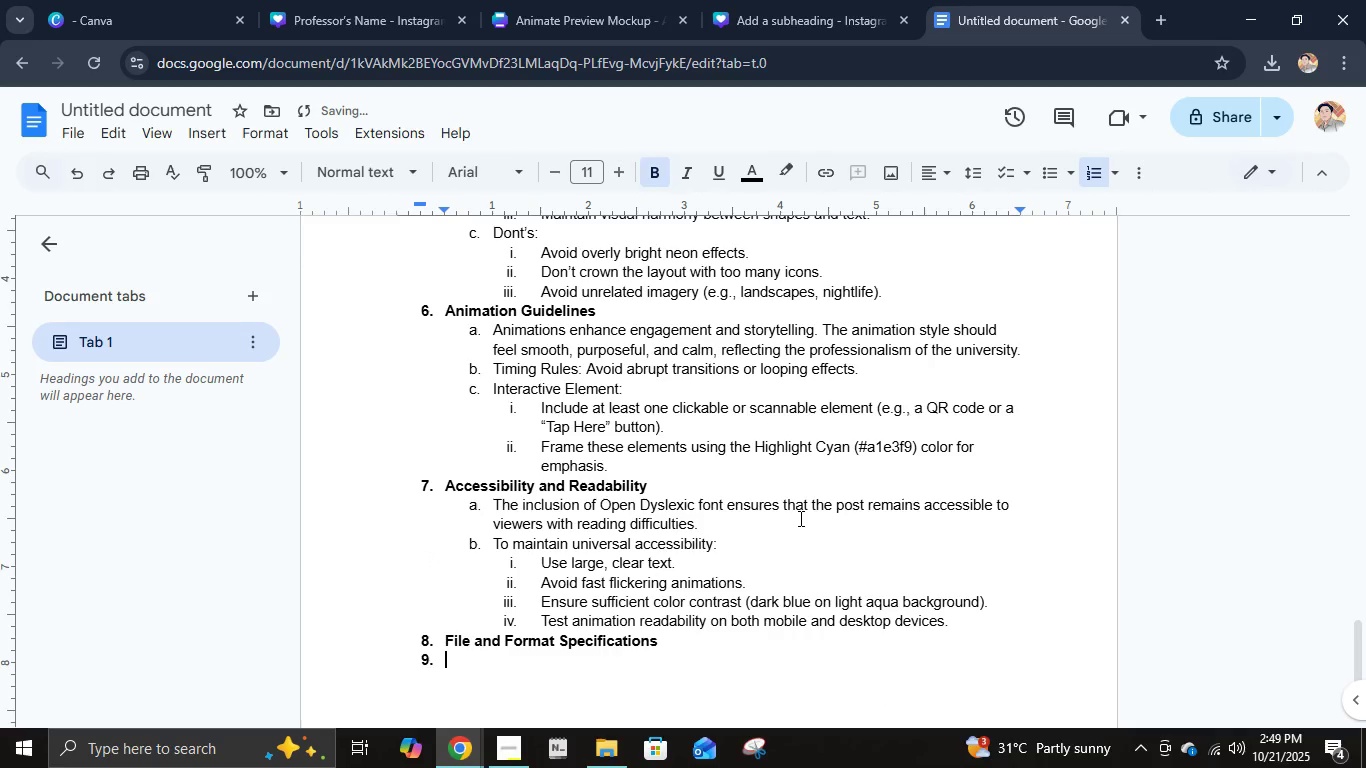 
key(Tab)
 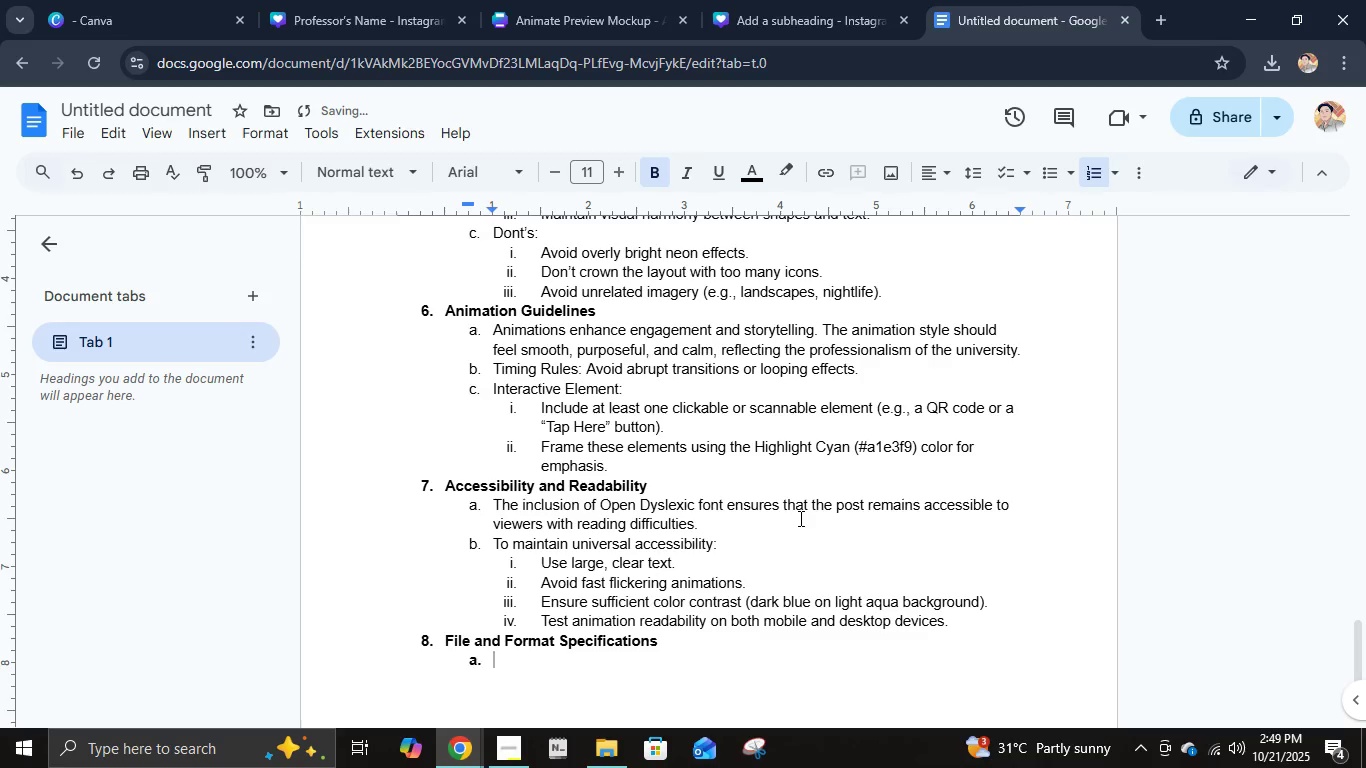 
key(Control+B)
 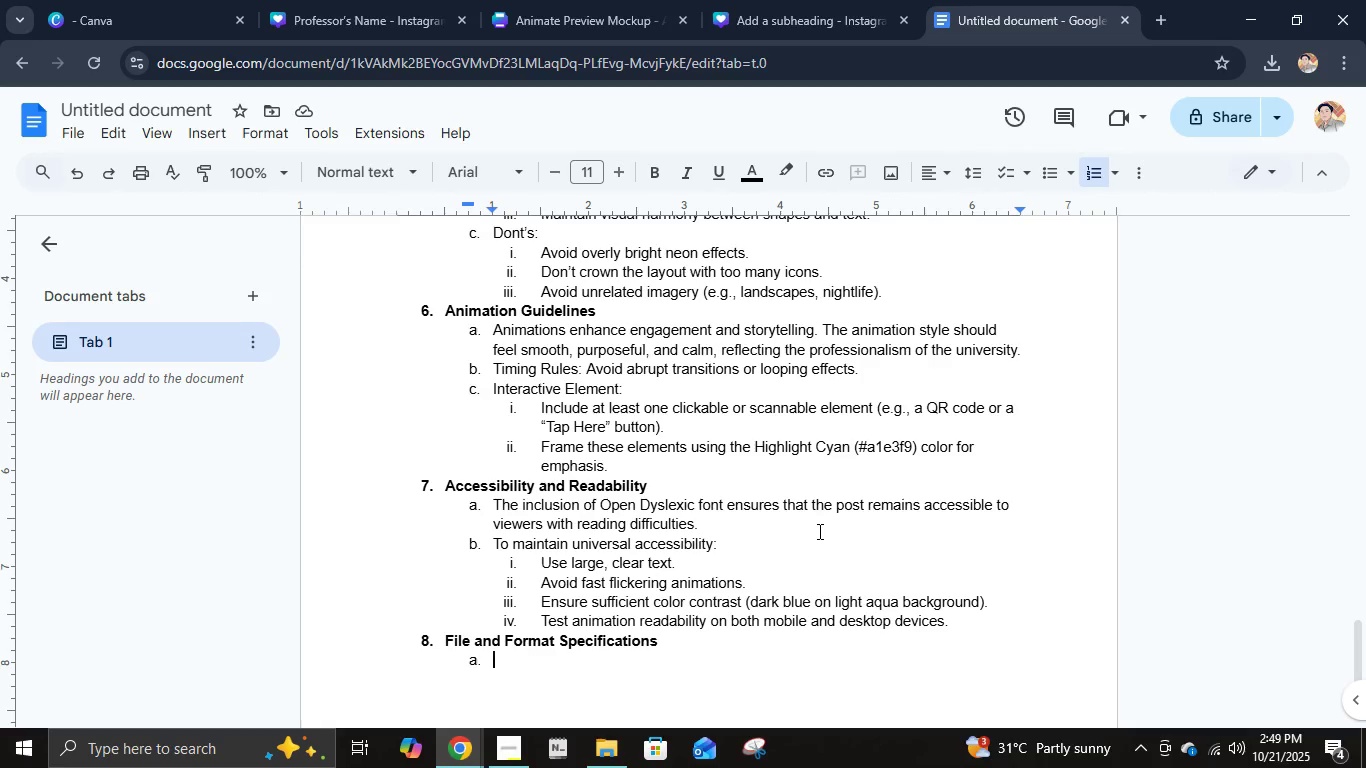 
wait(10.86)
 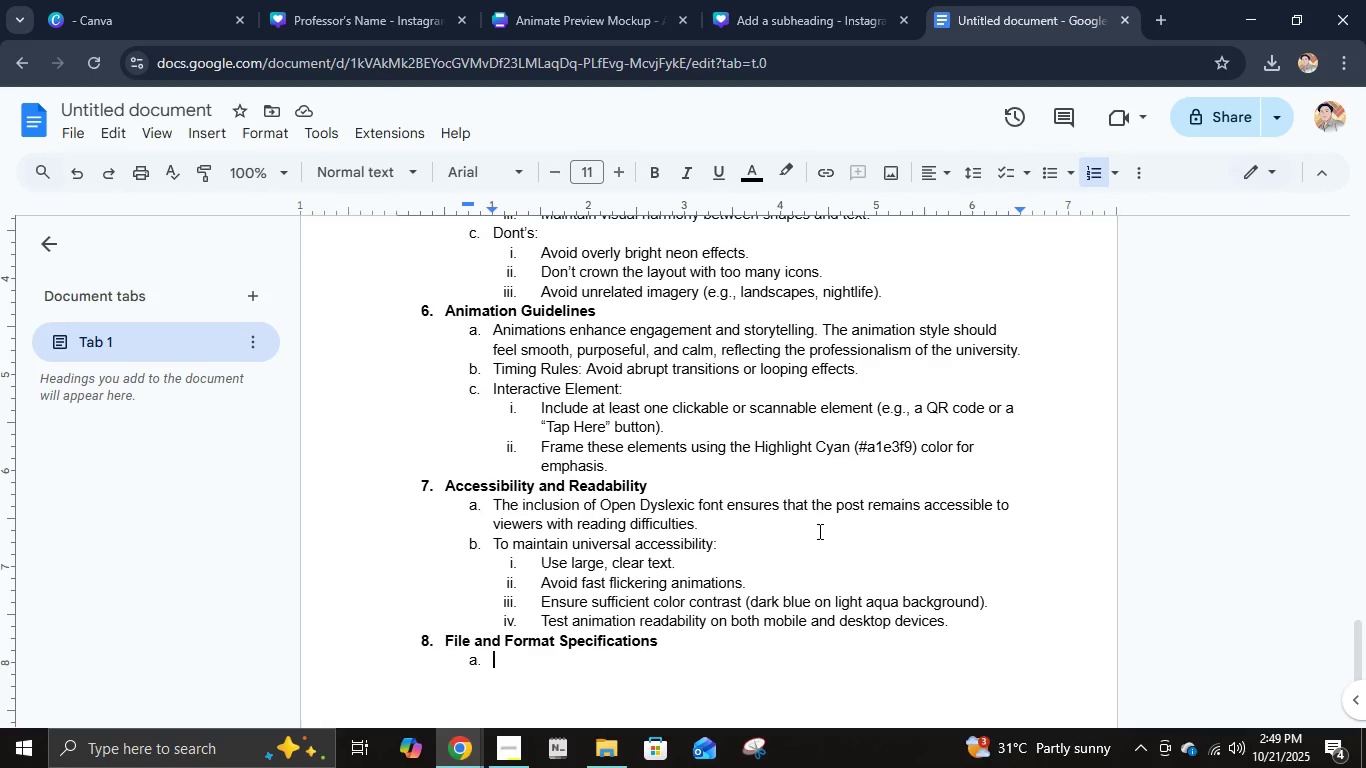 
left_click([194, 130])
 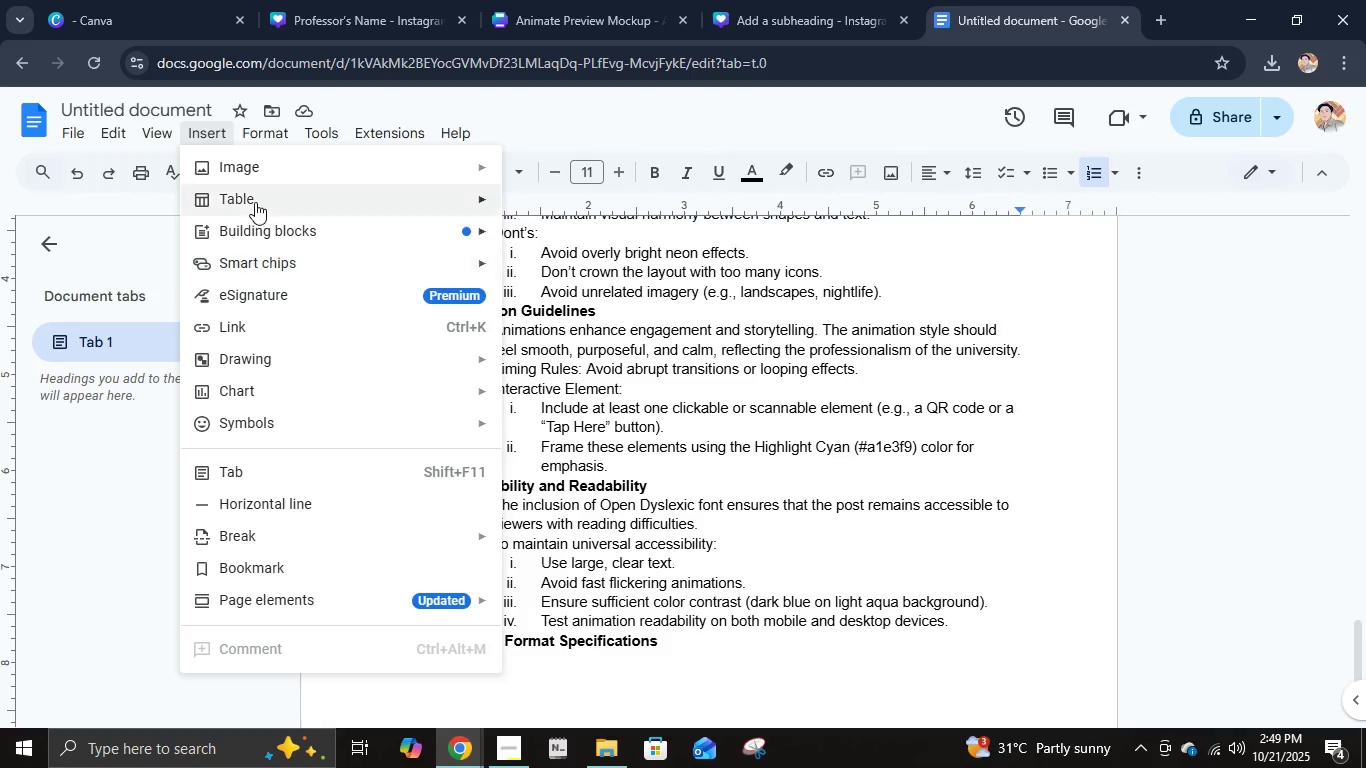 
left_click([256, 201])
 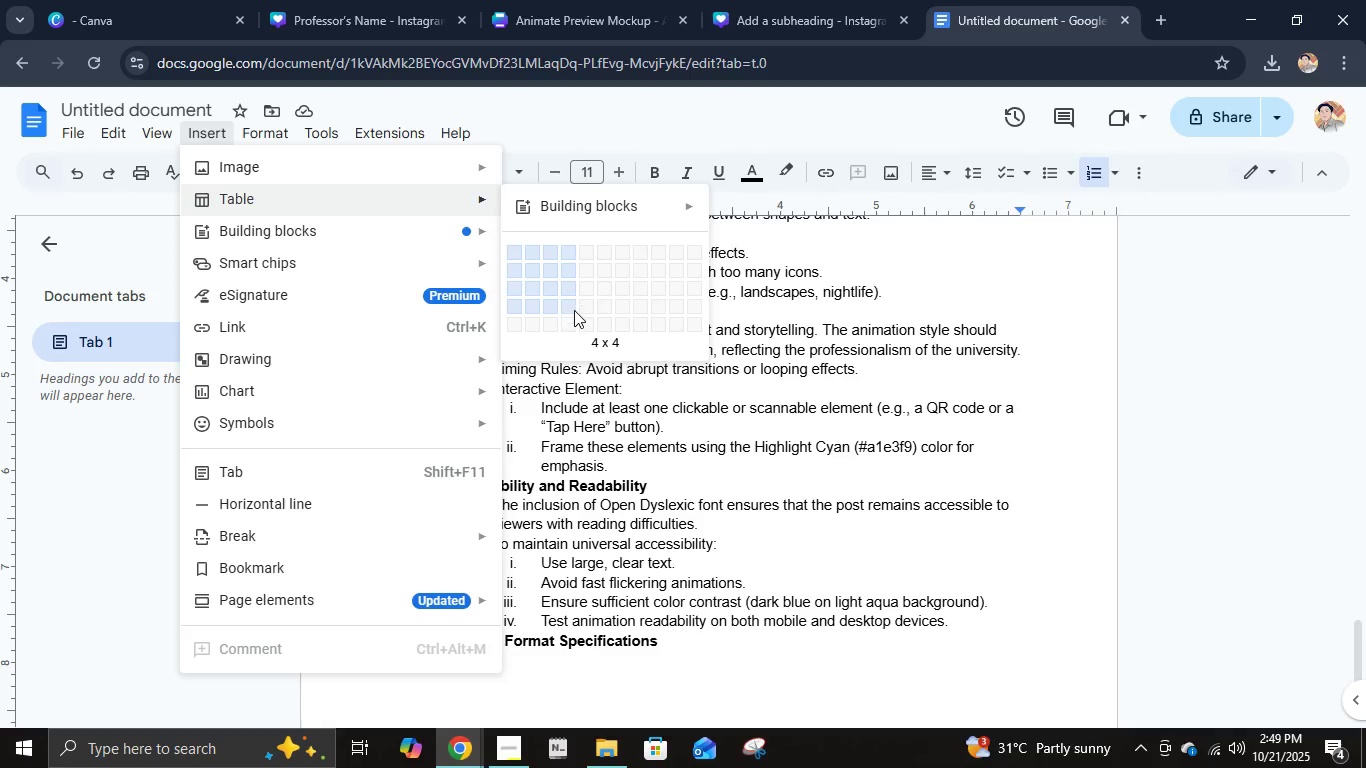 
left_click([574, 326])
 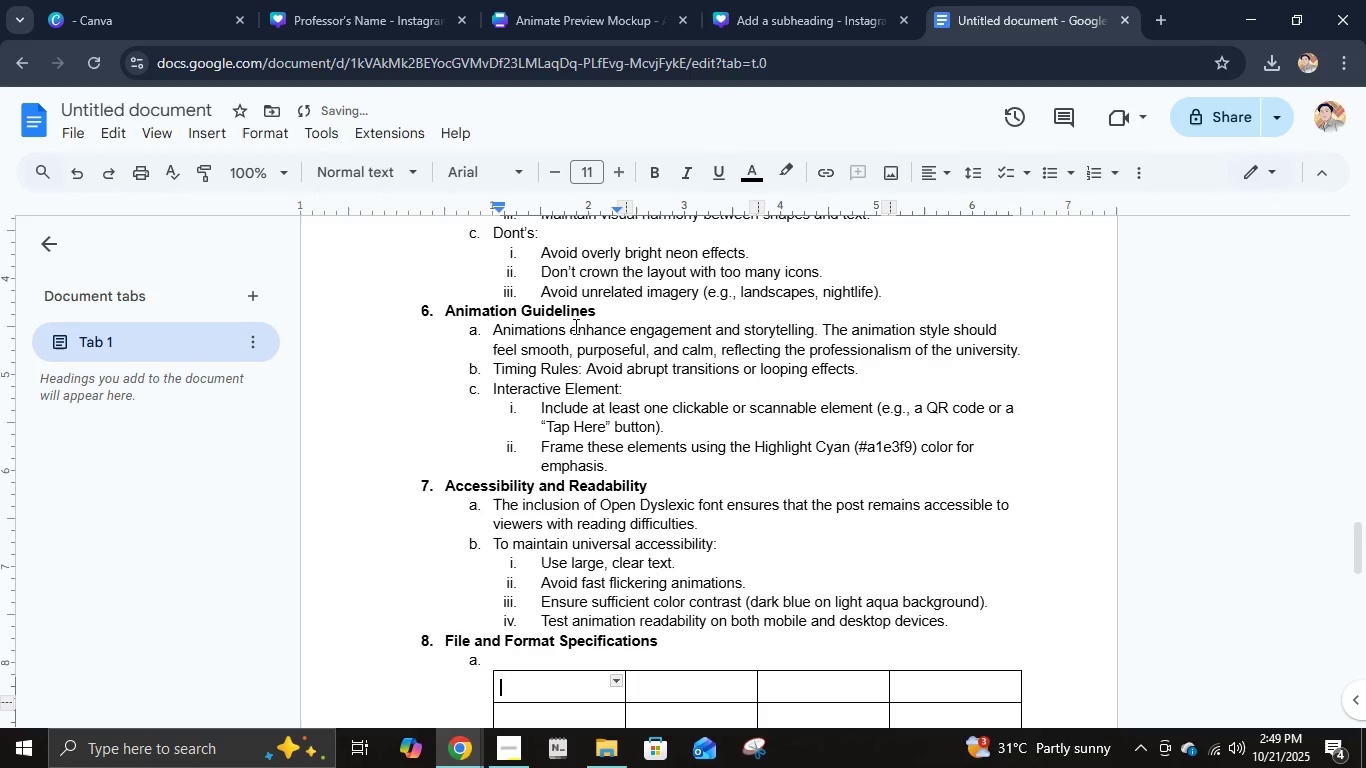 
scroll: coordinate [565, 486], scroll_direction: down, amount: 5.0
 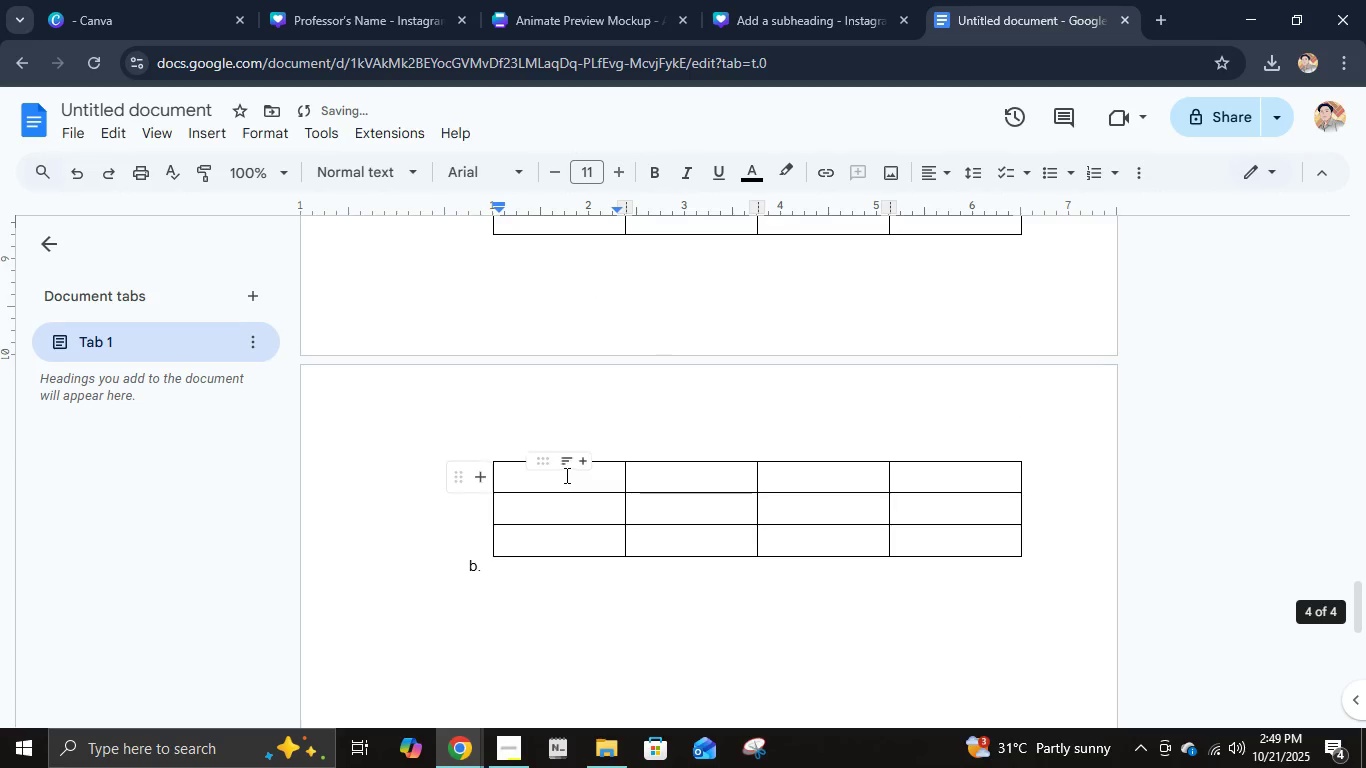 
scroll: coordinate [567, 466], scroll_direction: up, amount: 1.0
 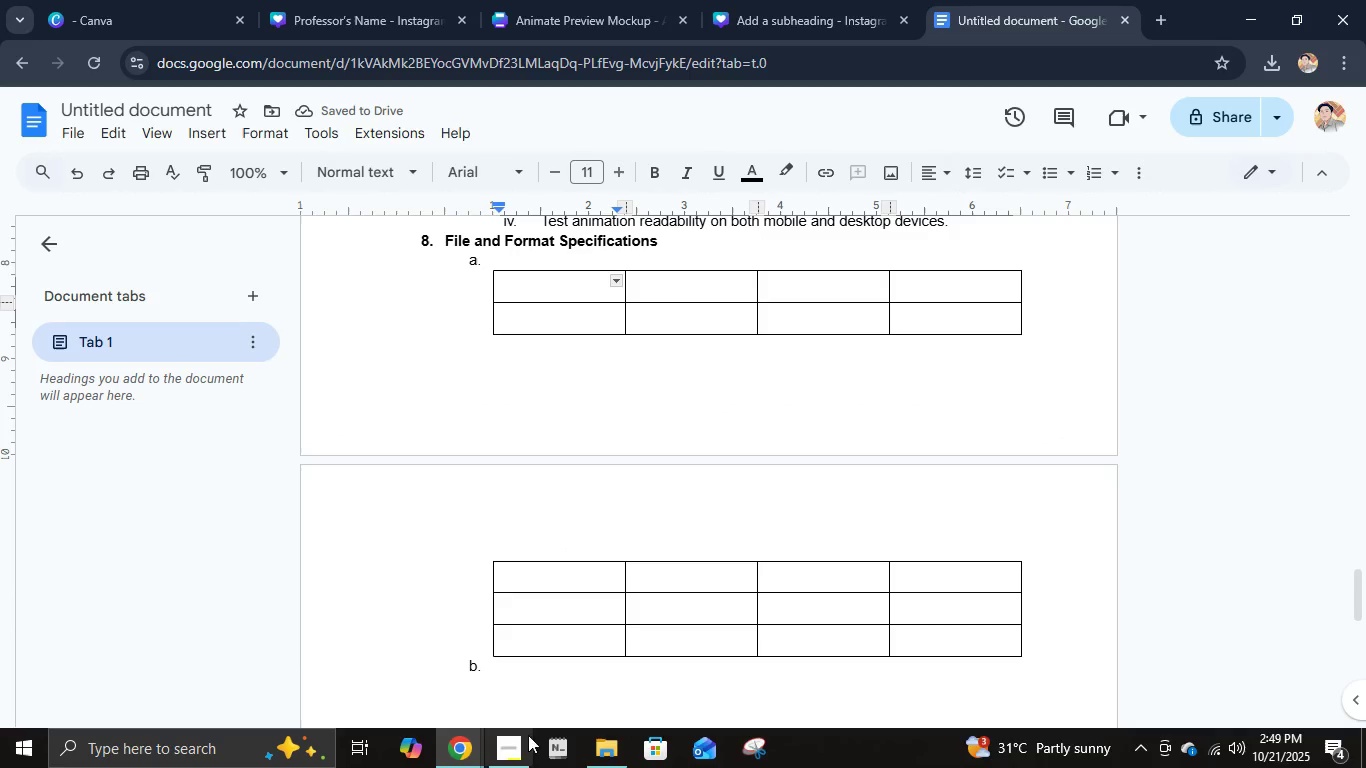 
left_click([509, 761])